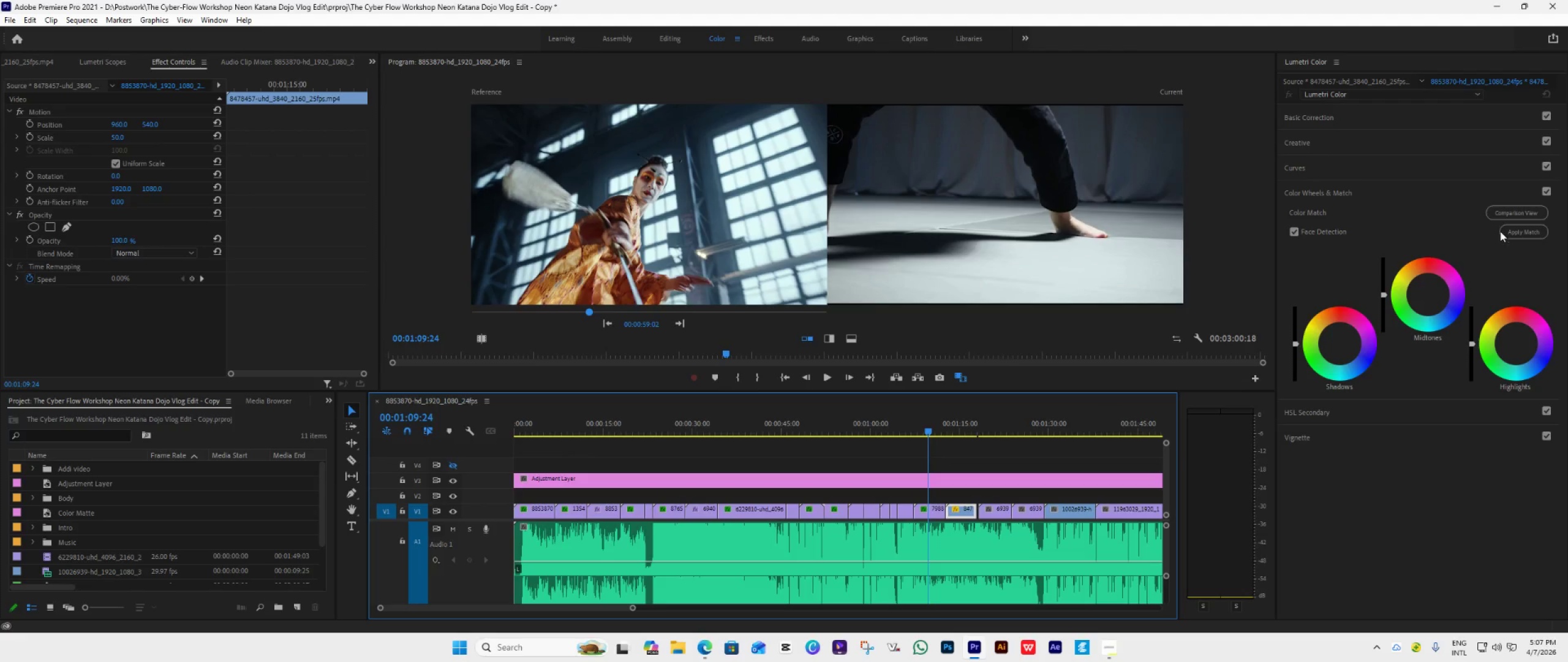 
left_click([1504, 234])
 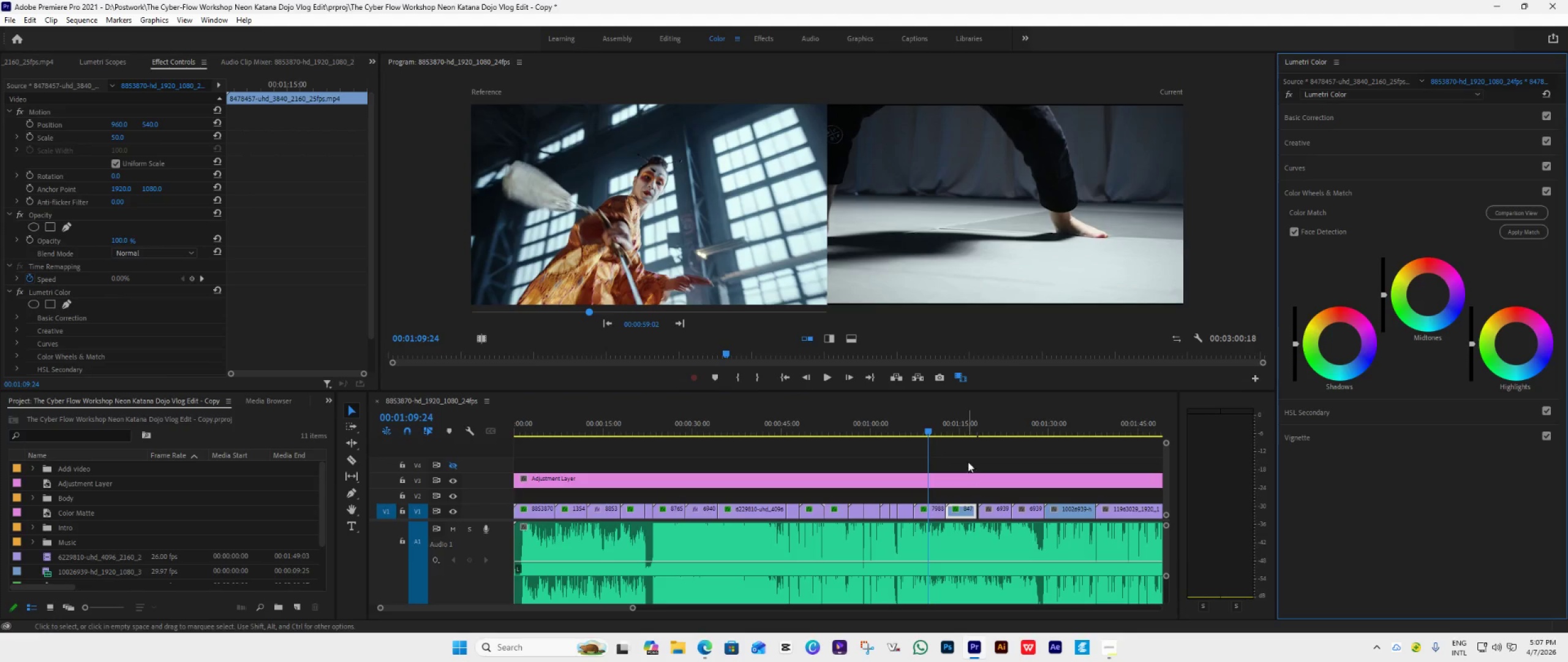 
left_click([962, 434])
 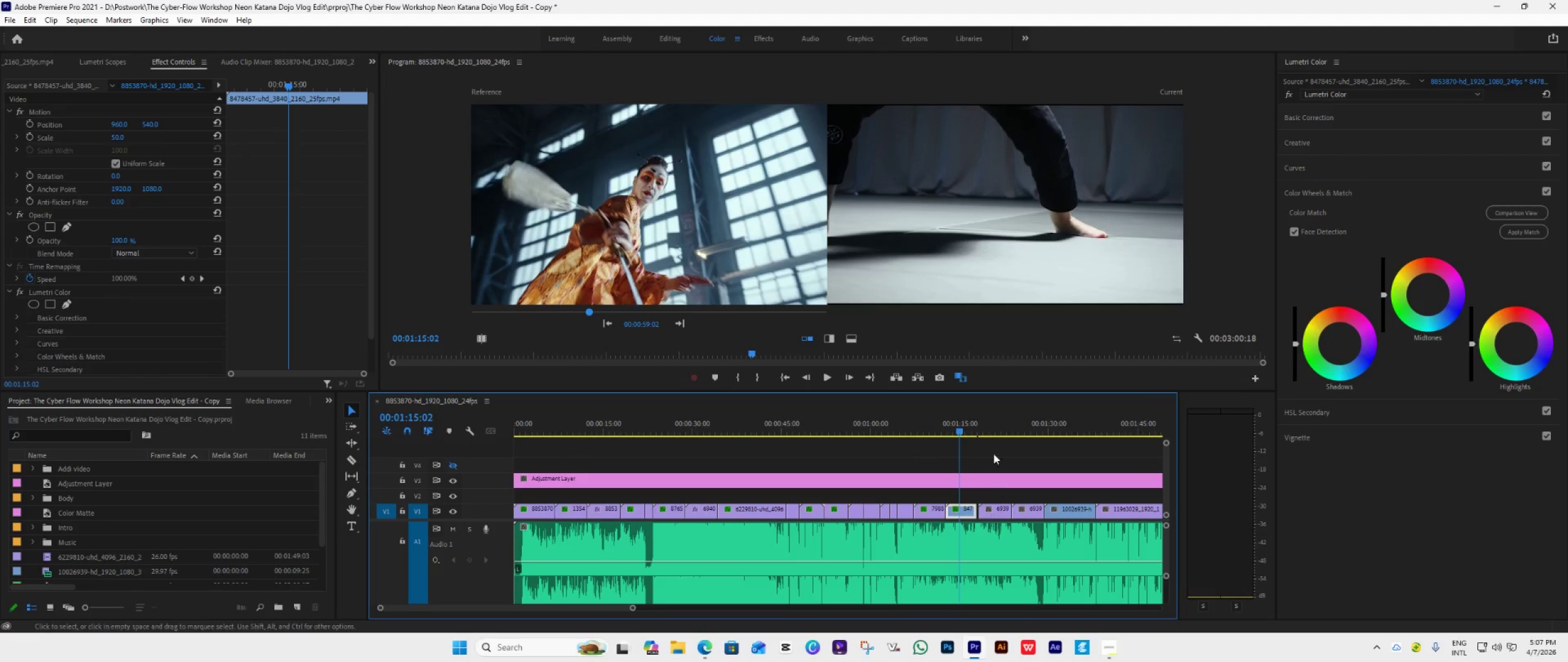 
left_click([987, 427])
 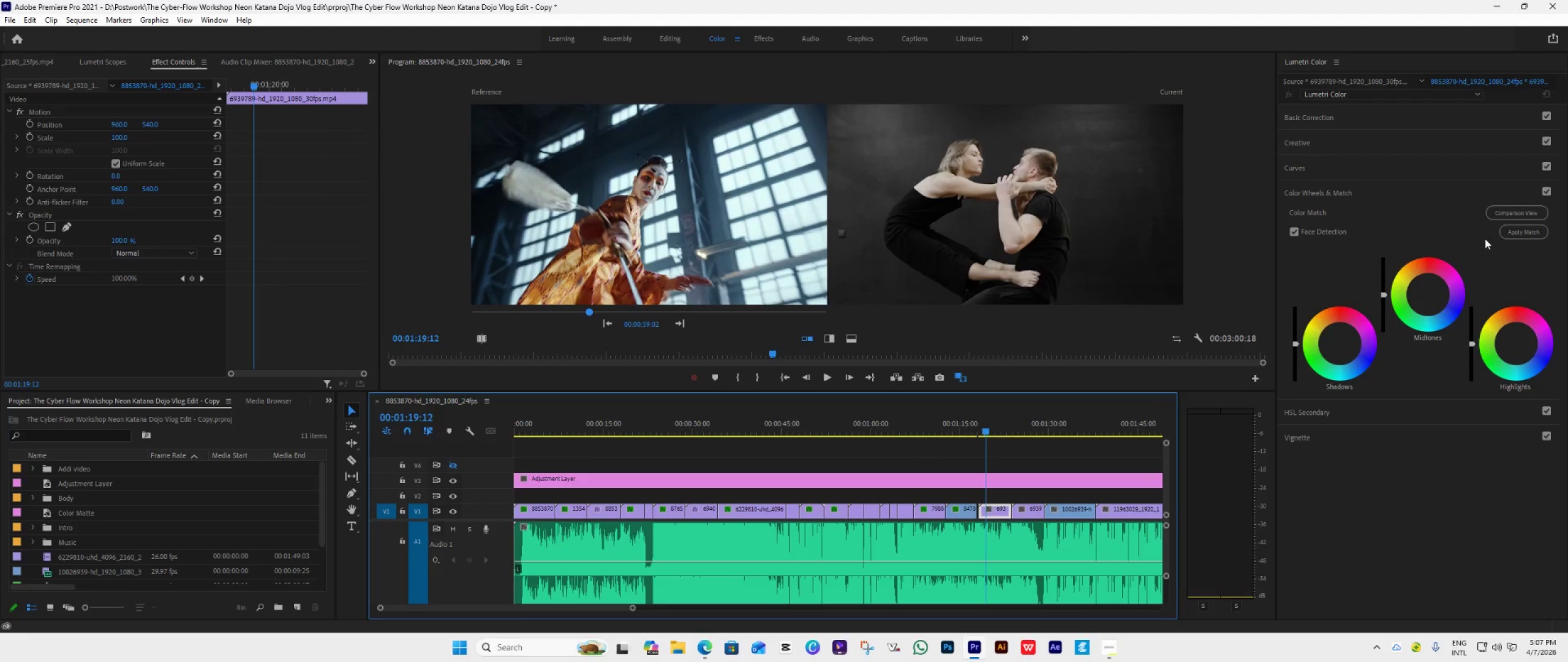 
left_click([1509, 232])
 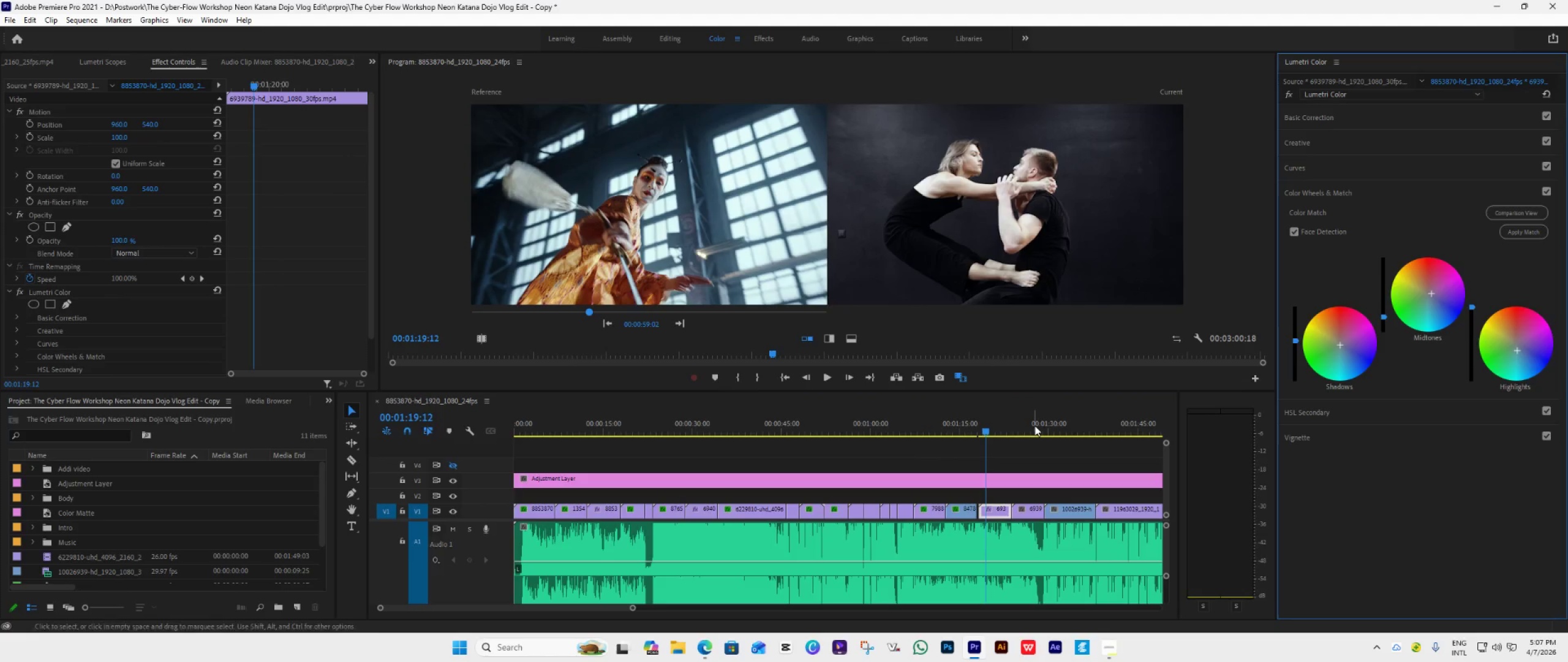 
left_click([1028, 428])
 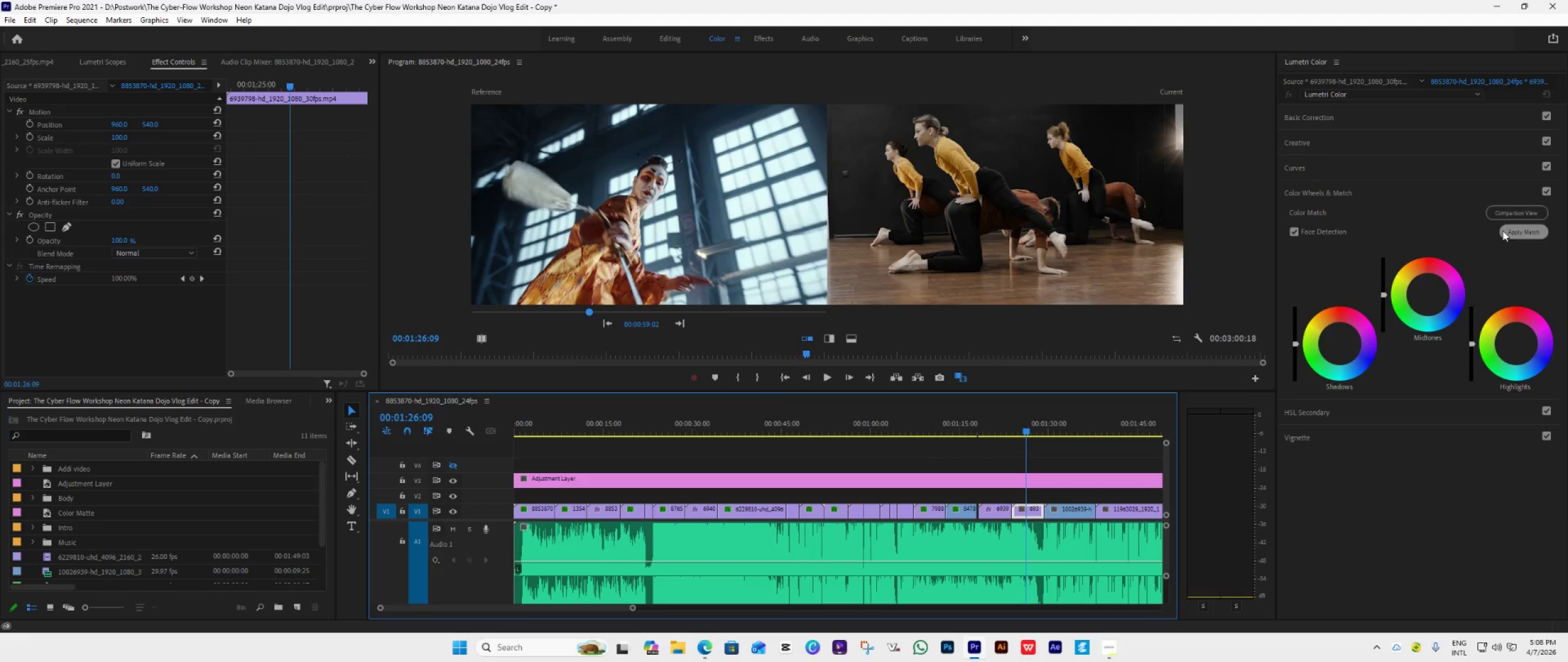 
left_click([1507, 229])
 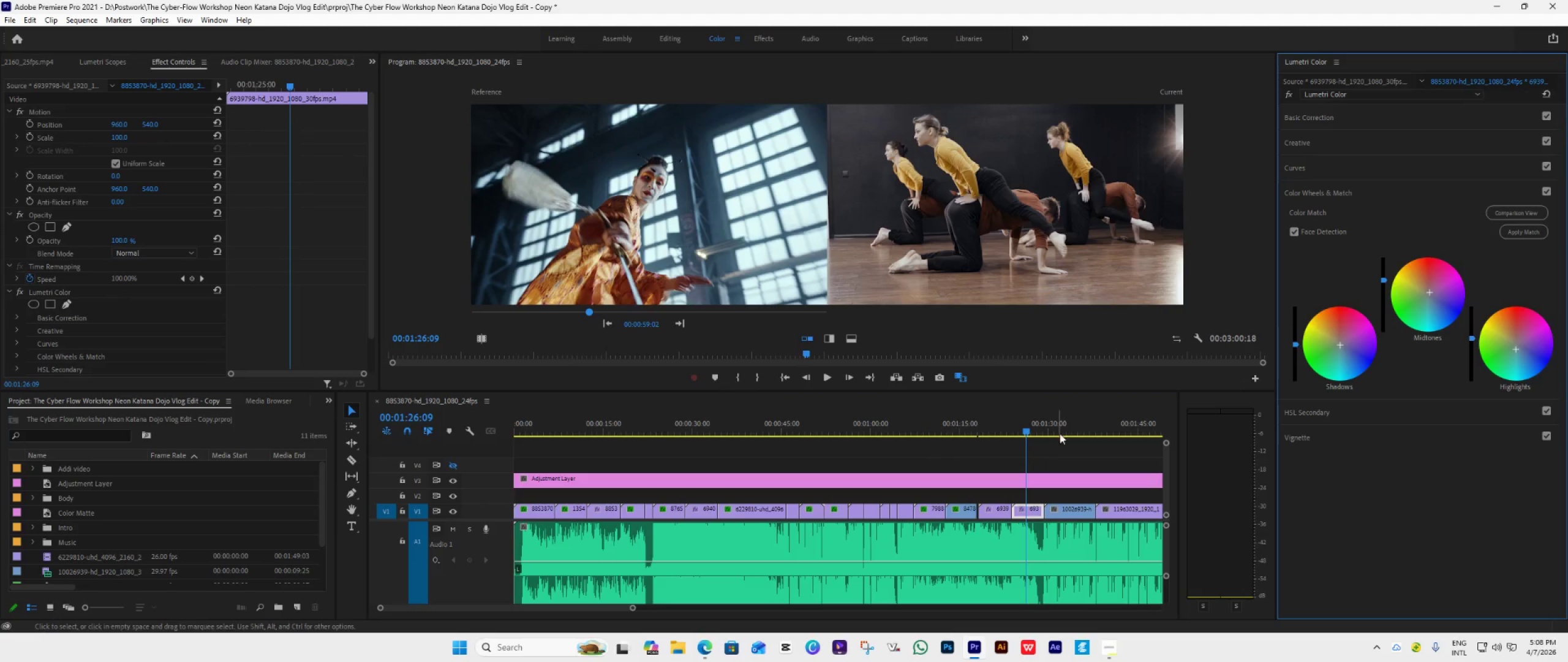 
left_click([1061, 431])
 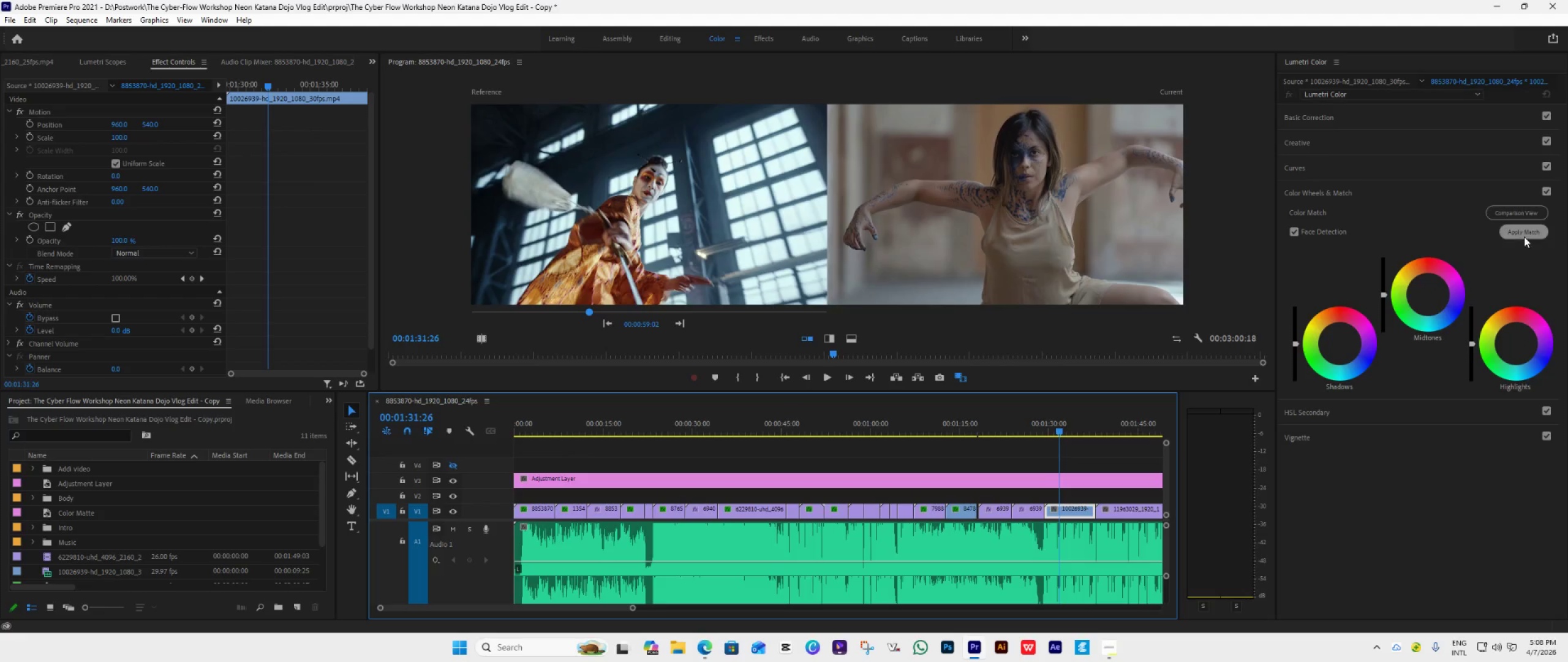 
left_click([1525, 235])
 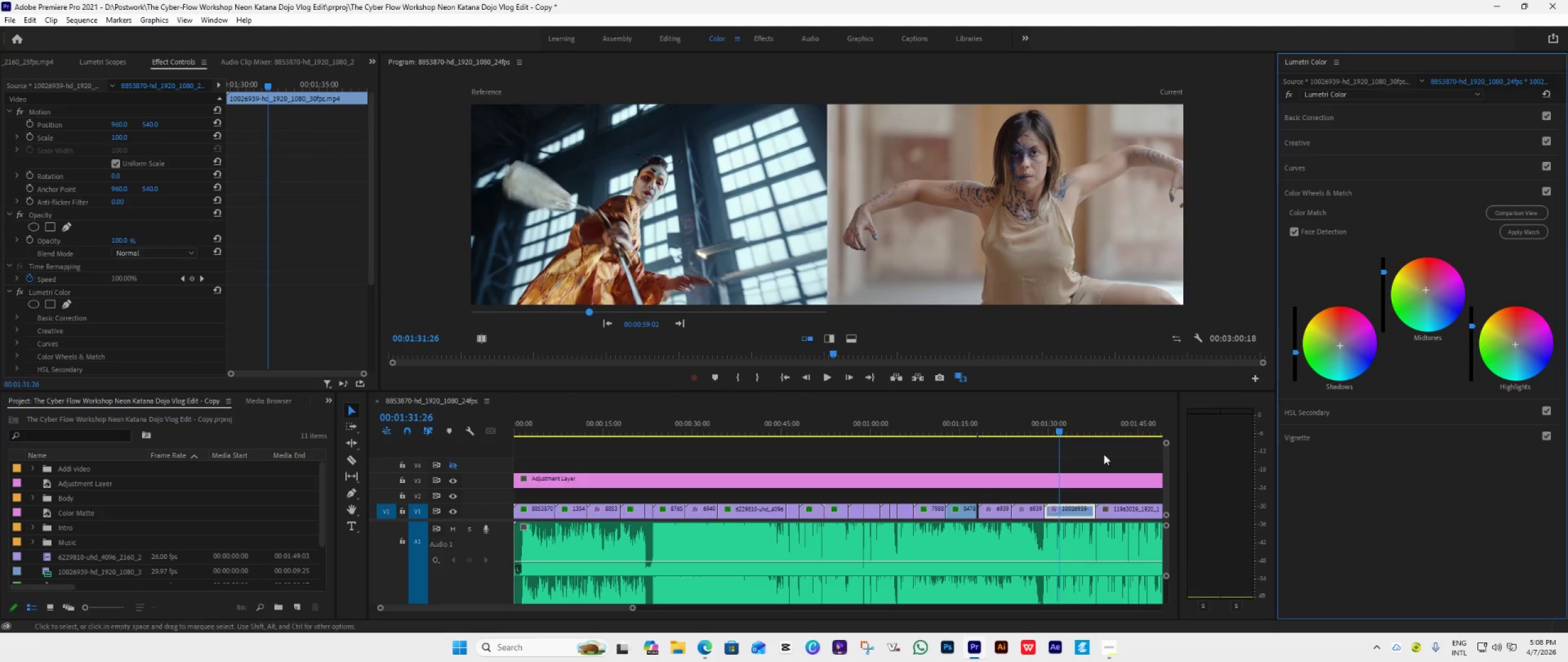 
scroll: coordinate [975, 476], scroll_direction: down, amount: 15.0
 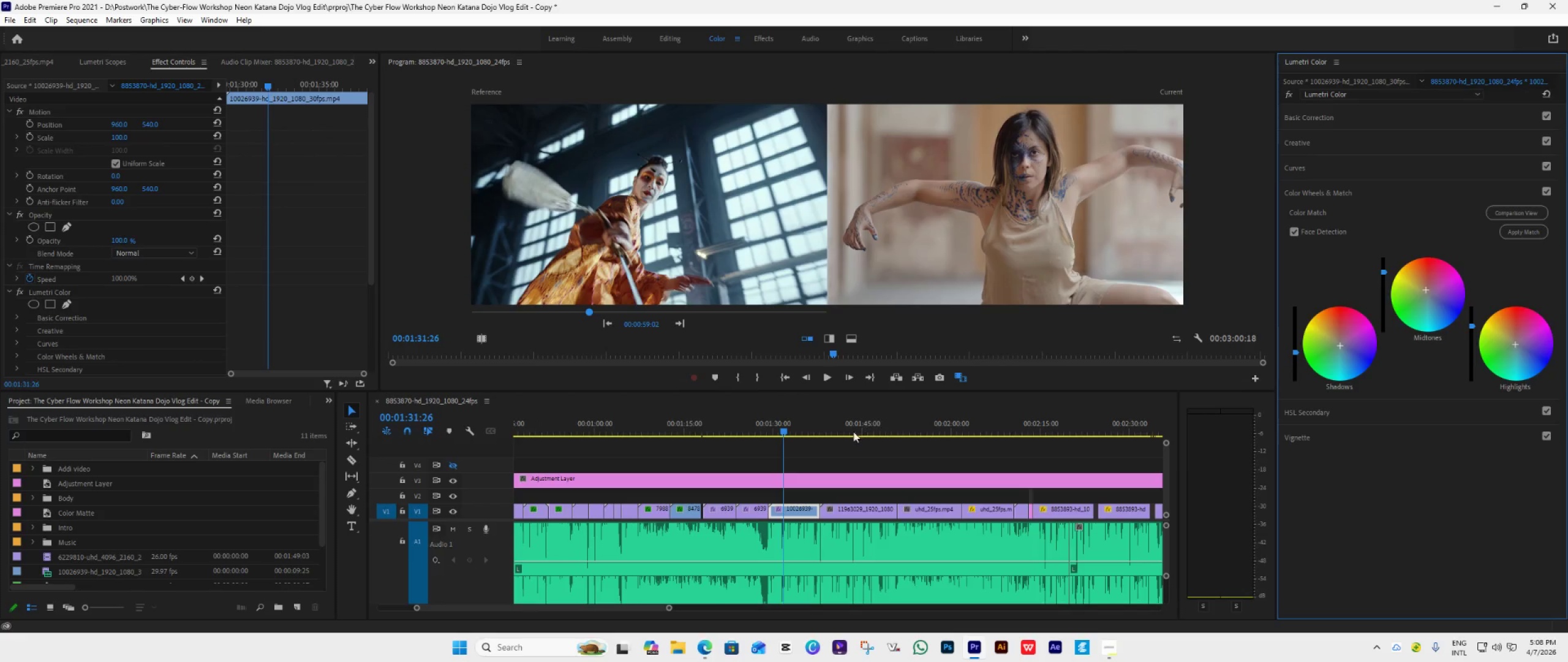 
left_click([852, 432])
 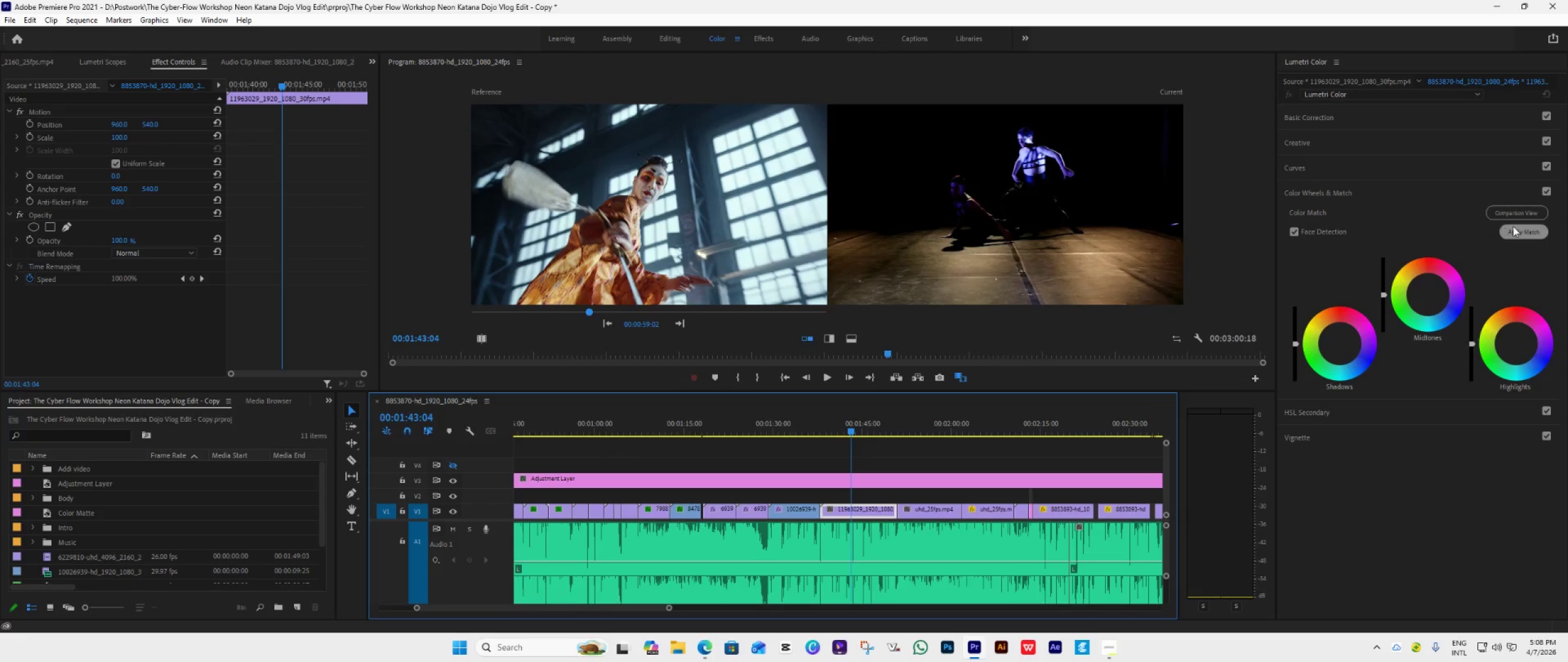 
left_click([1515, 226])
 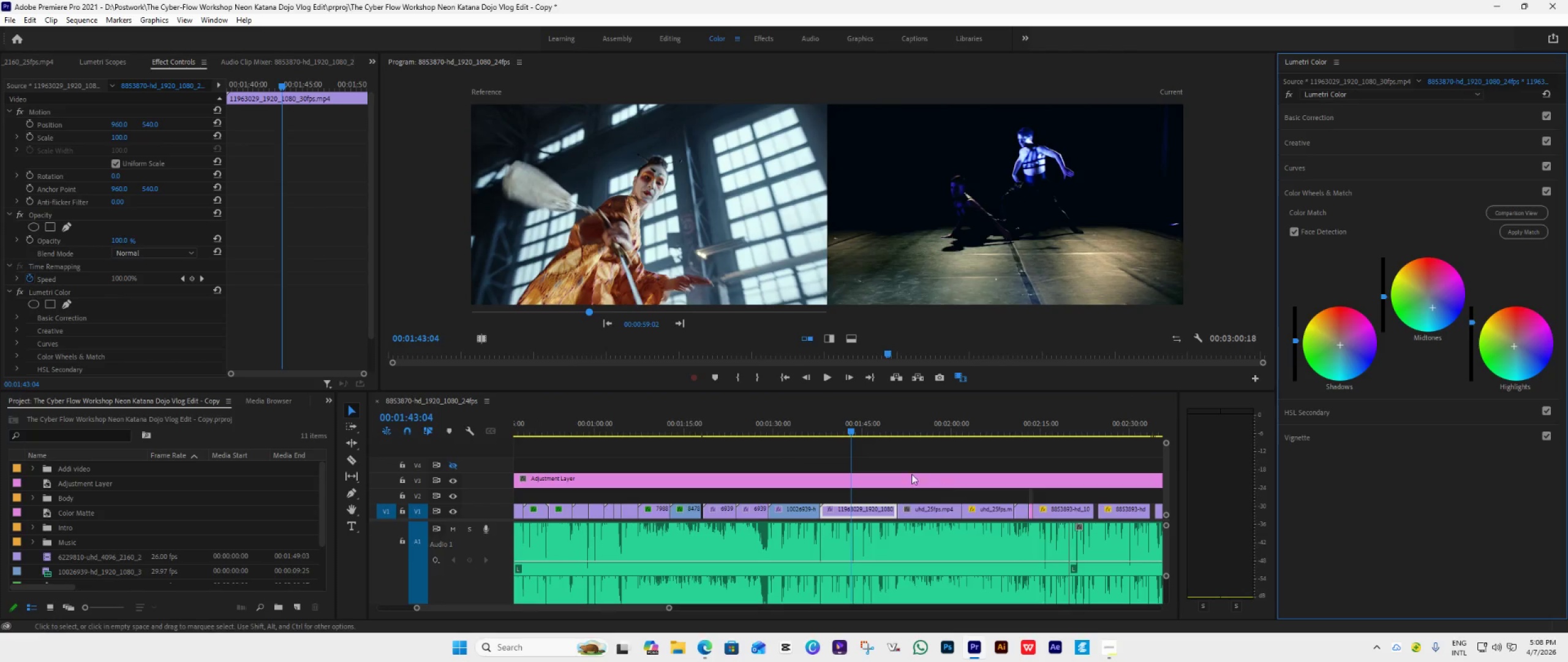 
left_click([913, 425])
 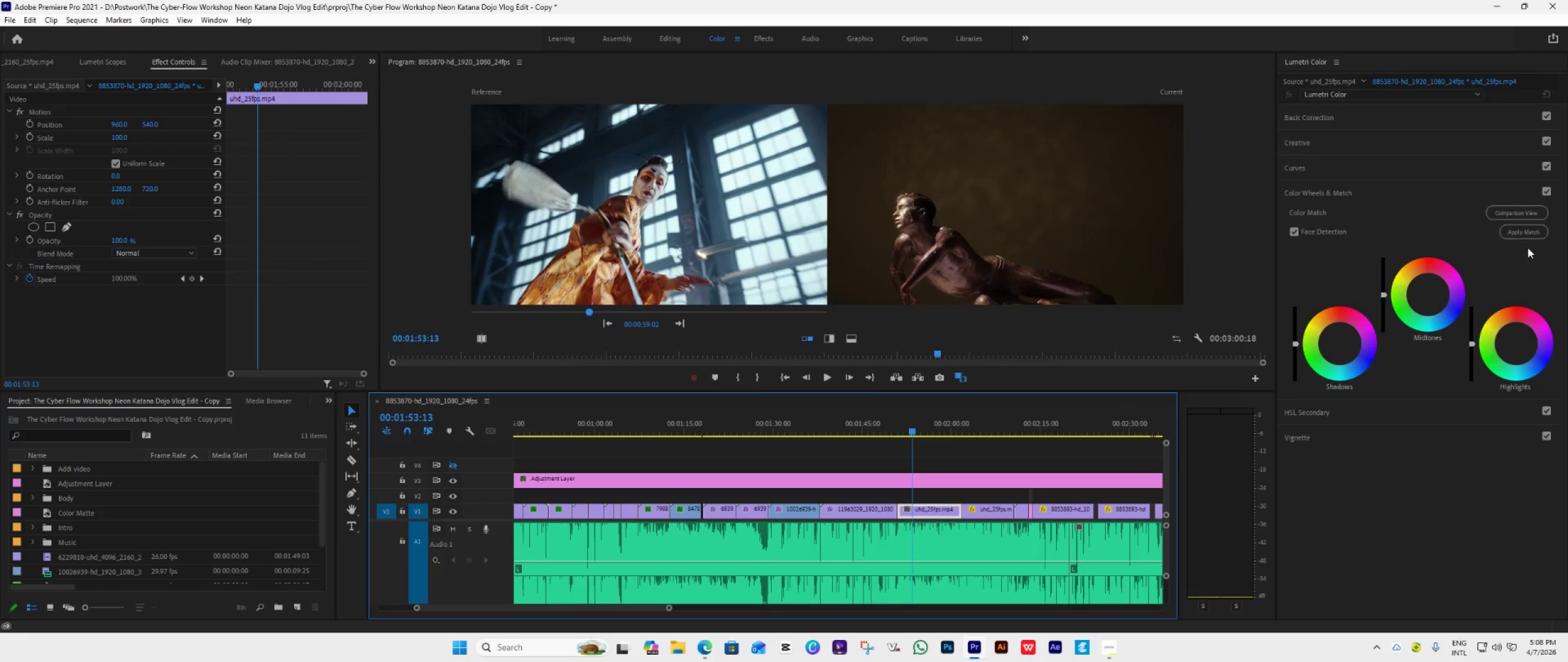 
left_click([1525, 236])
 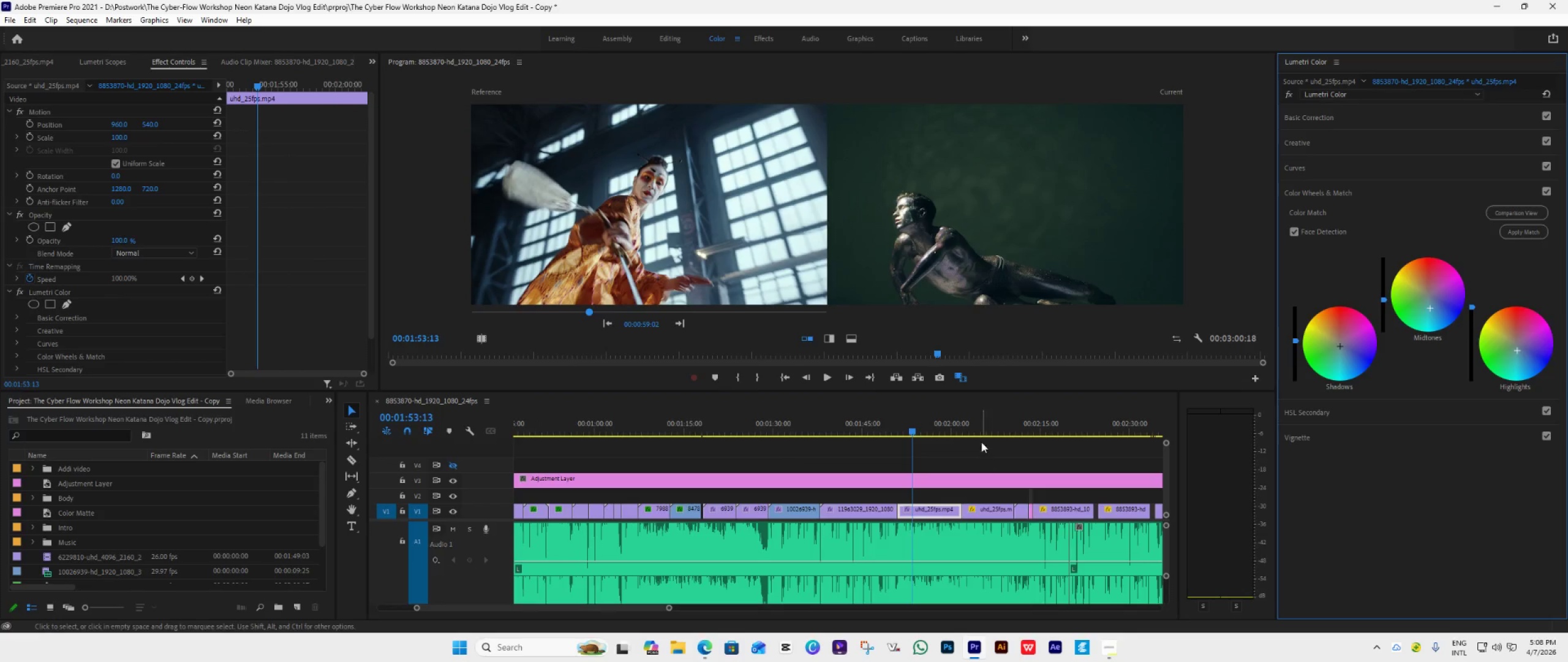 
left_click([982, 432])
 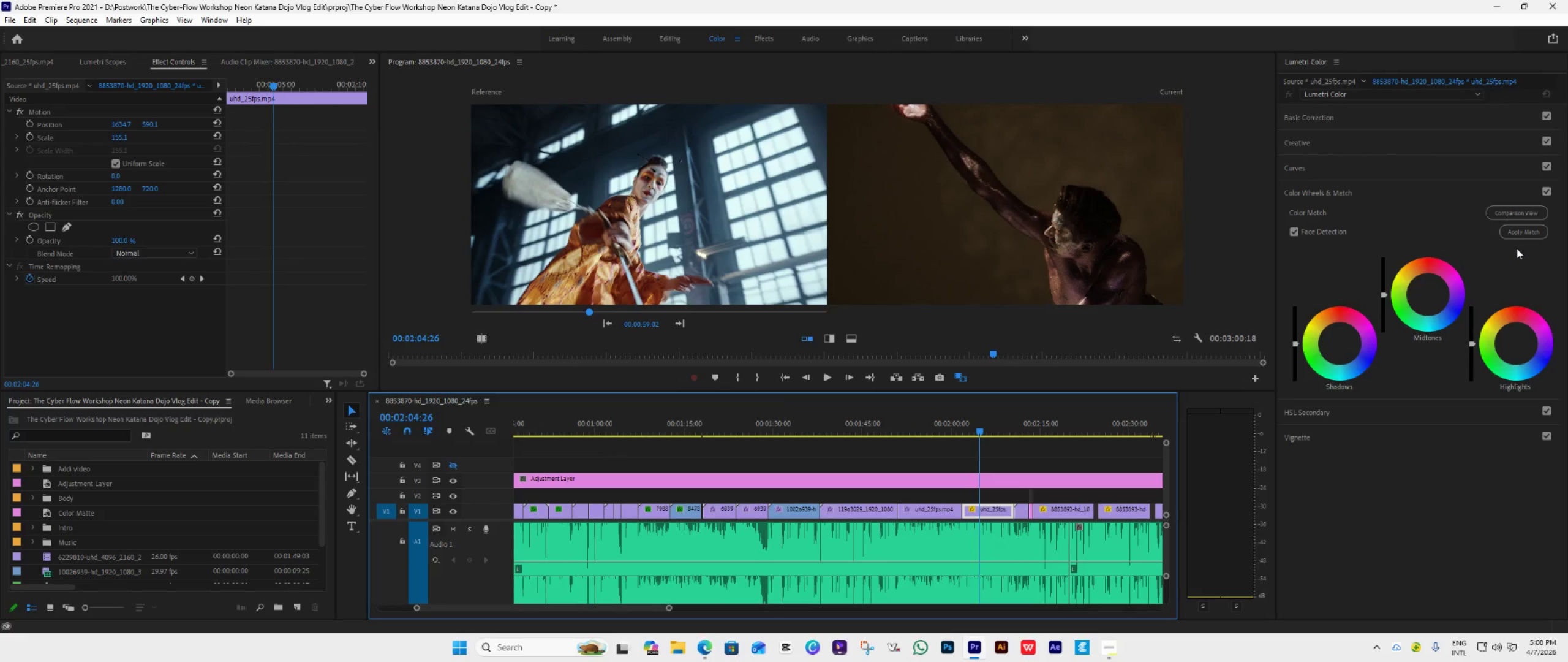 
left_click([1523, 233])
 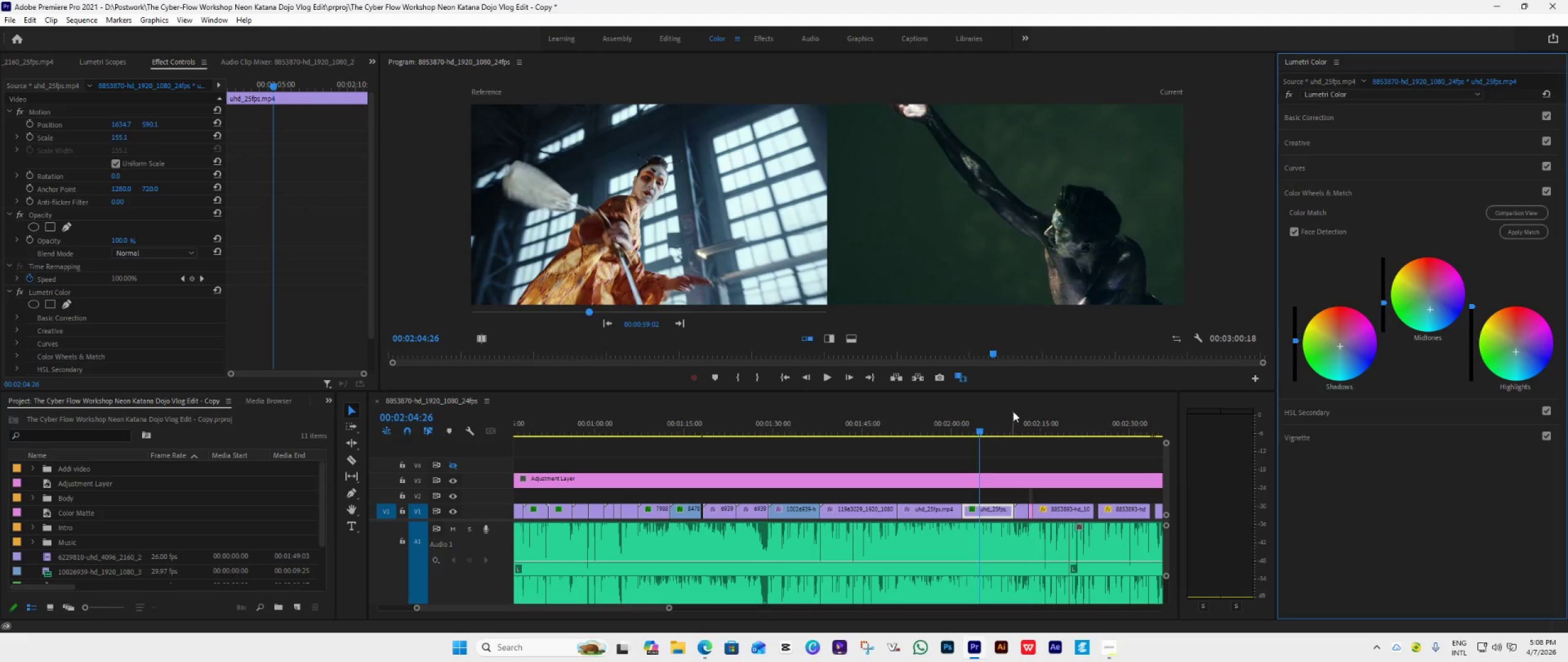 
scroll: coordinate [924, 479], scroll_direction: down, amount: 15.0
 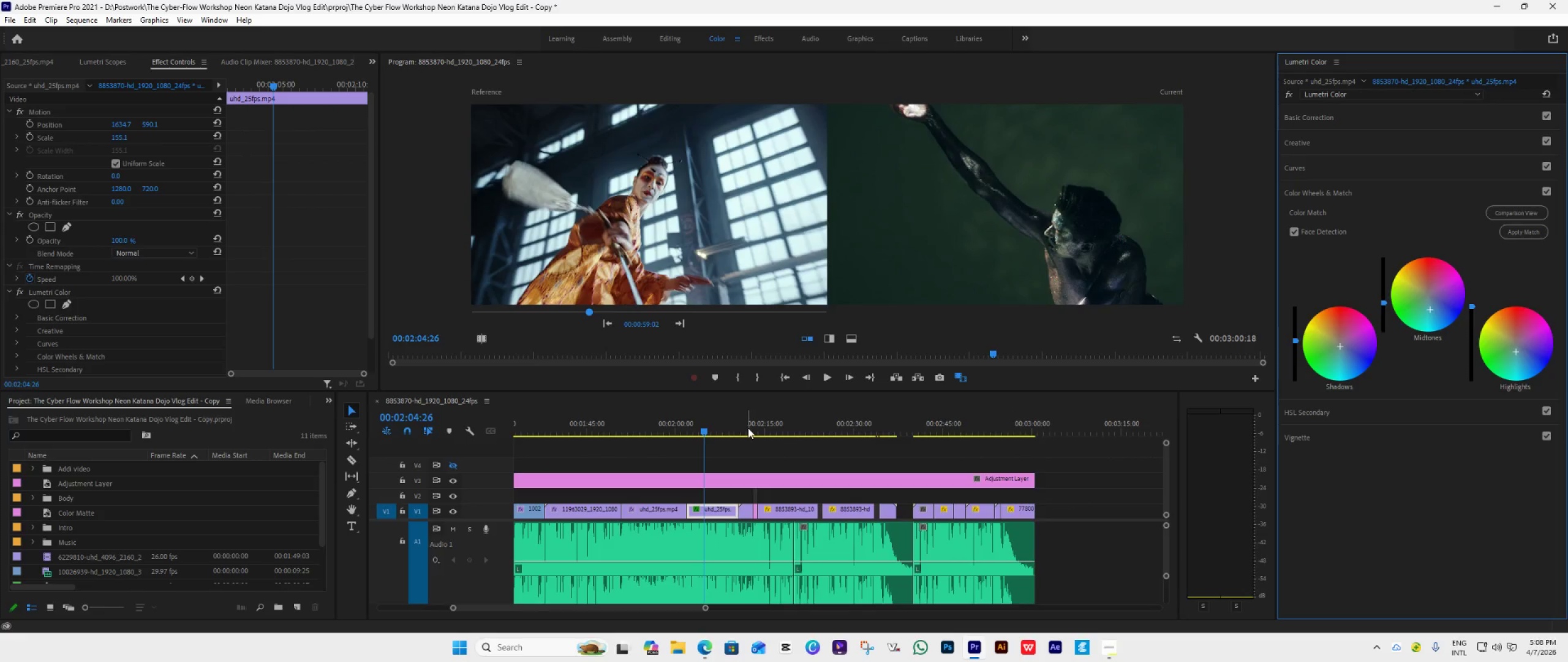 
double_click([745, 430])
 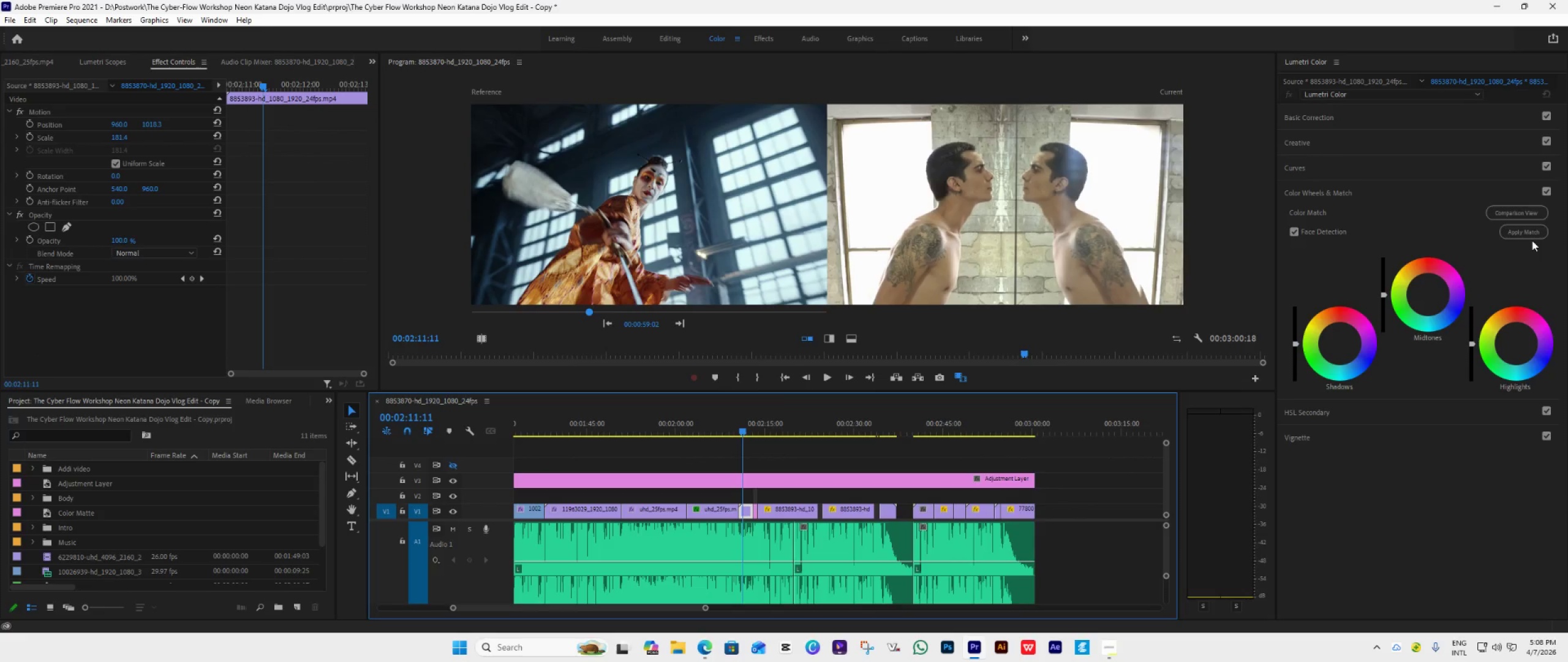 
left_click([1537, 229])
 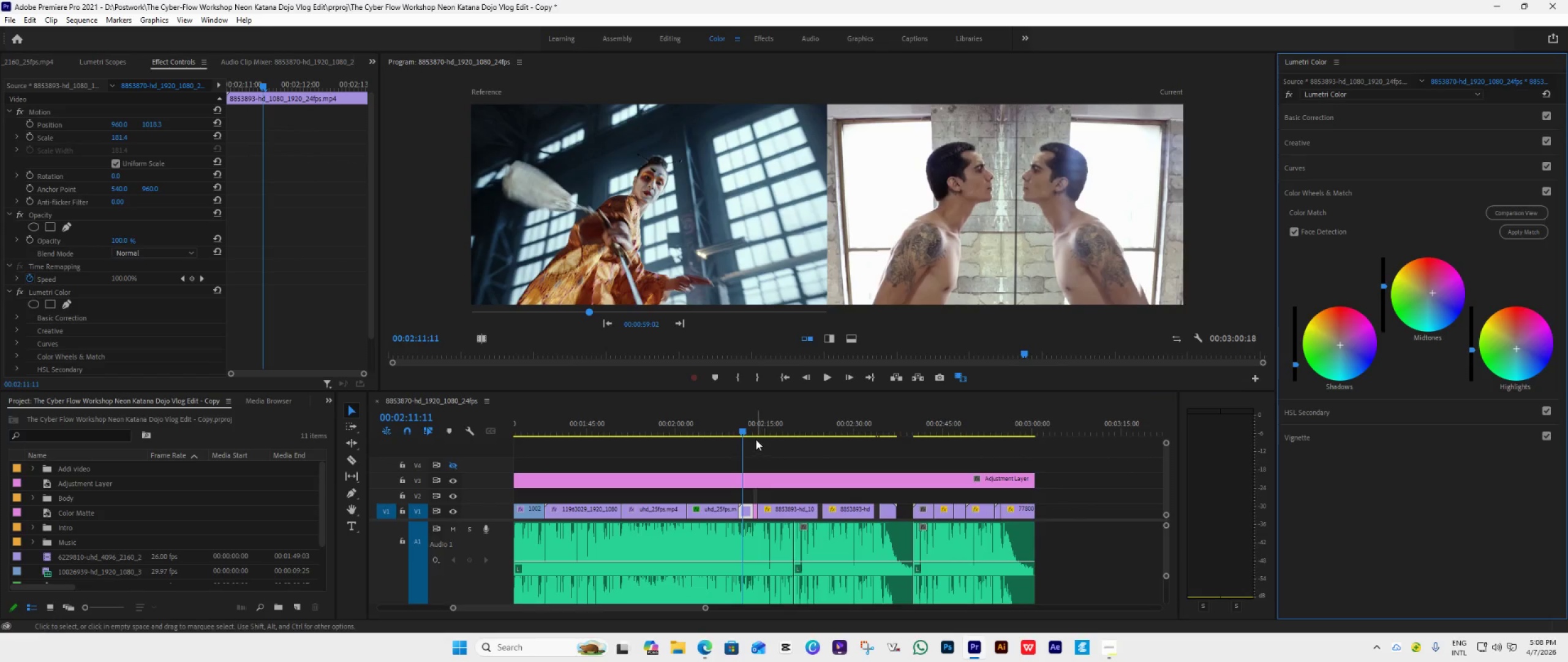 
left_click([752, 433])
 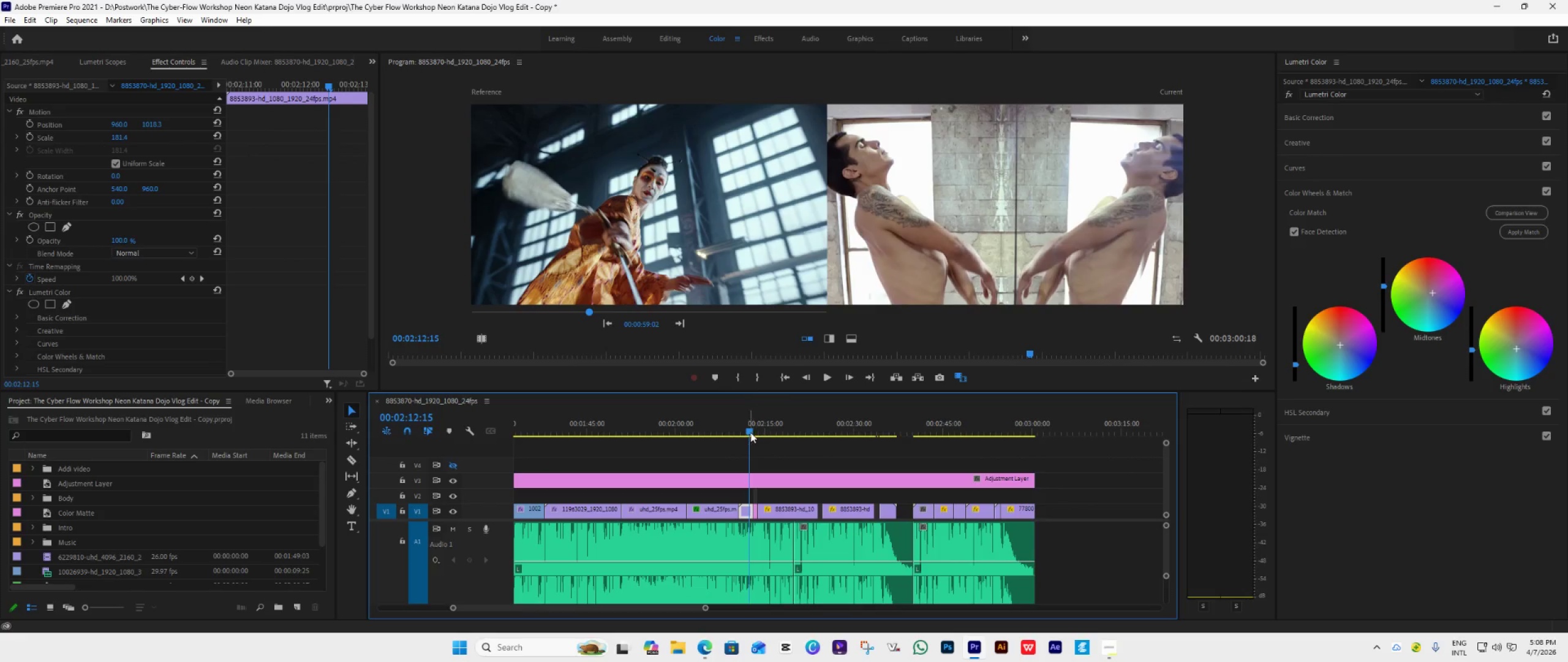 
left_click_drag(start_coordinate=[747, 431], to_coordinate=[752, 435])
 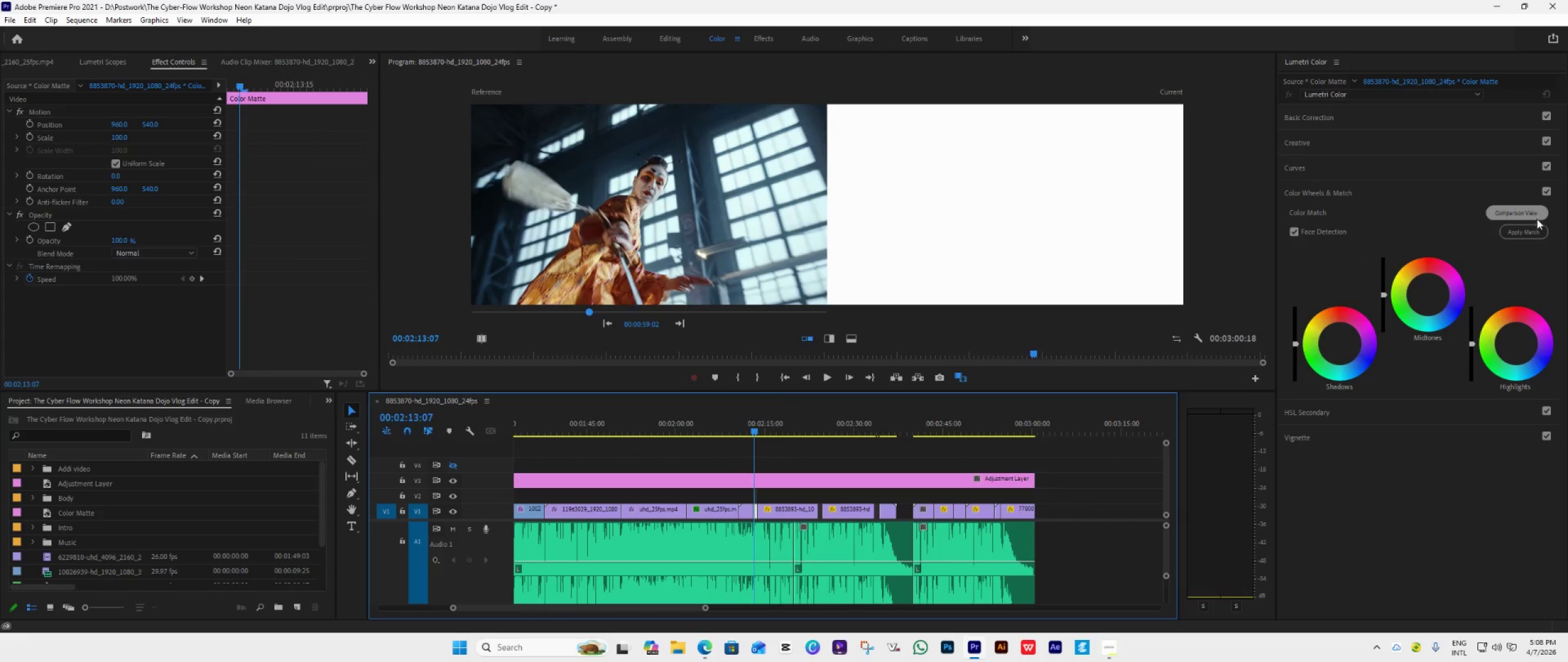 
left_click([1522, 234])
 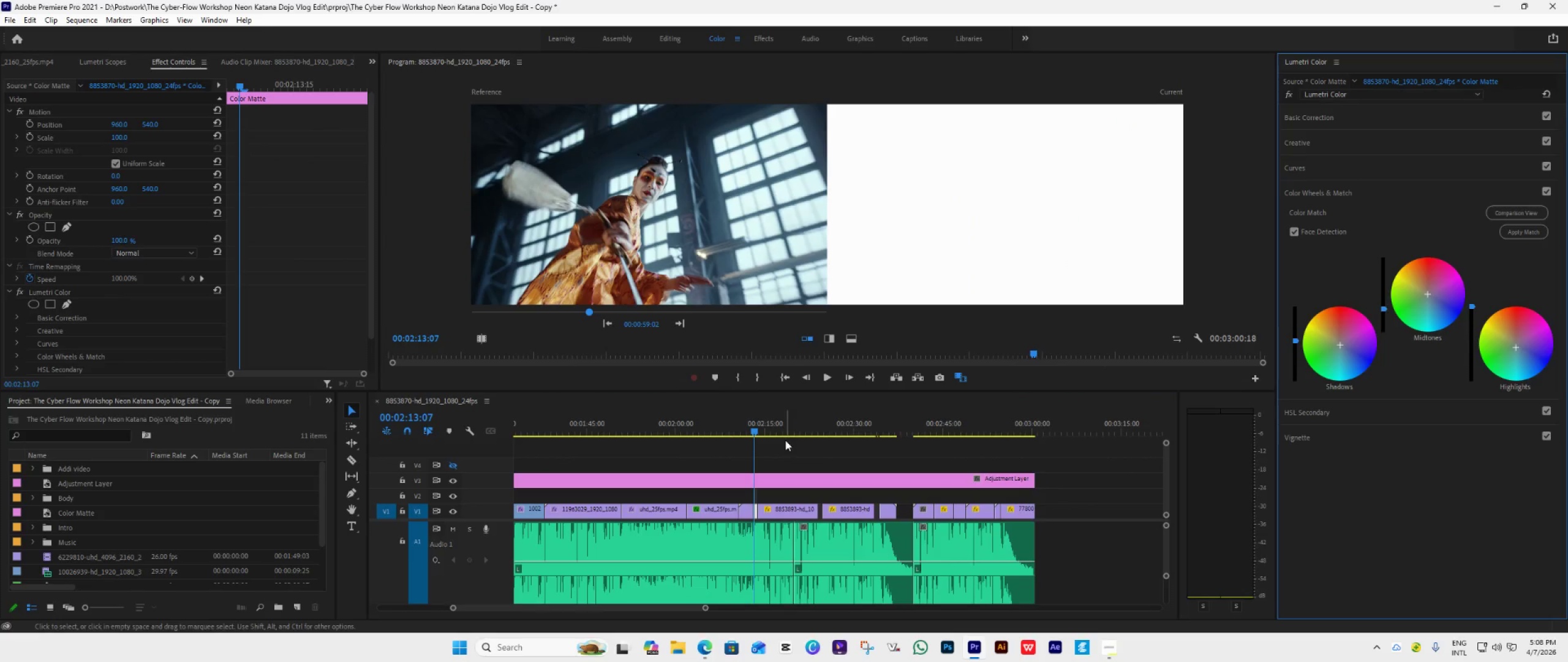 
left_click([775, 430])
 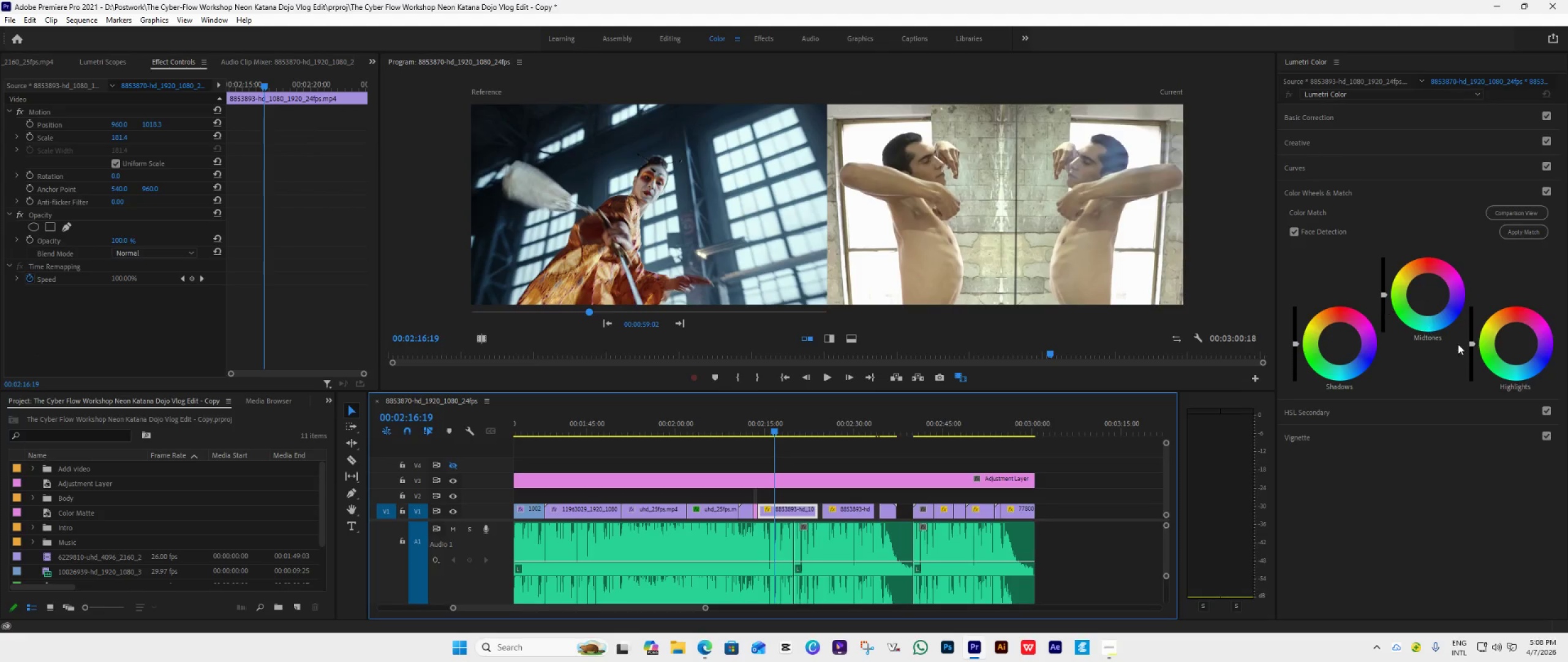 
left_click([1526, 235])
 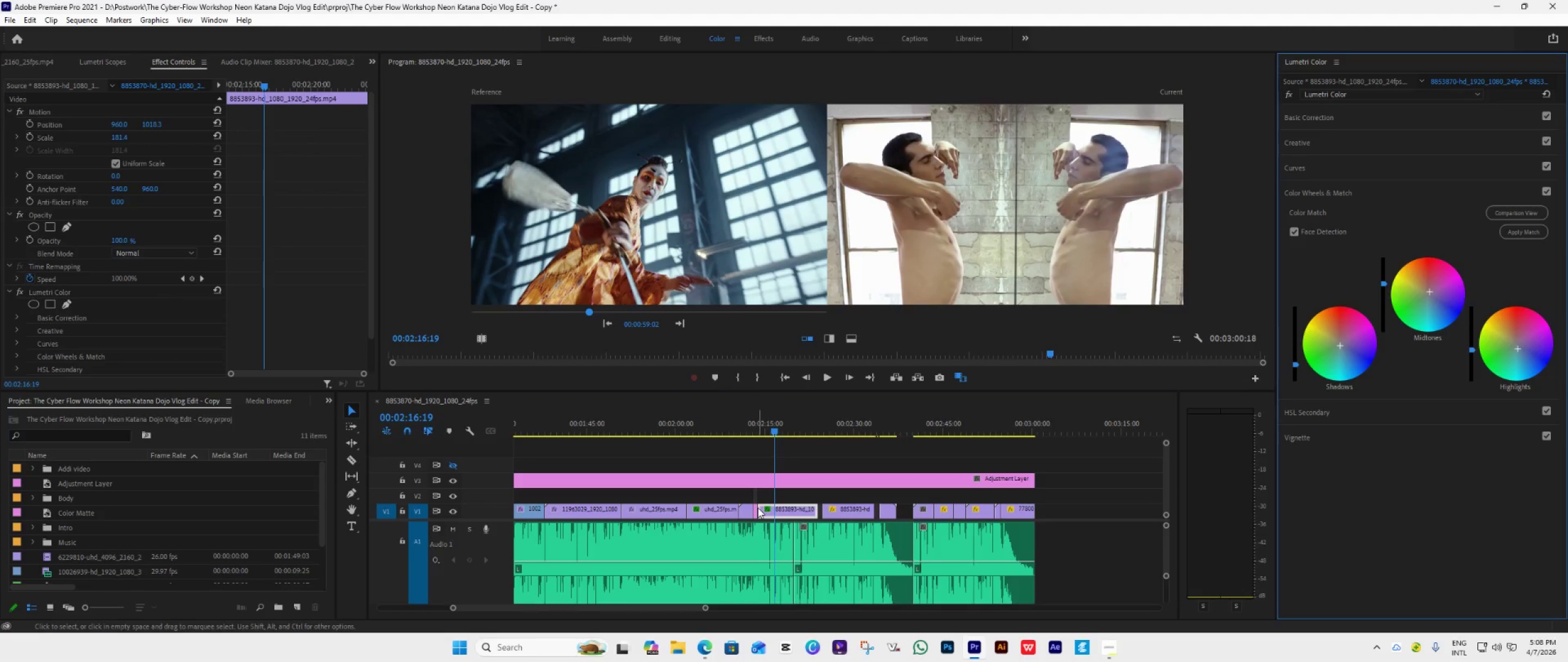 
hold_key(key=ControlLeft, duration=0.59)
scroll: coordinate [761, 506], scroll_direction: up, amount: 7.0
 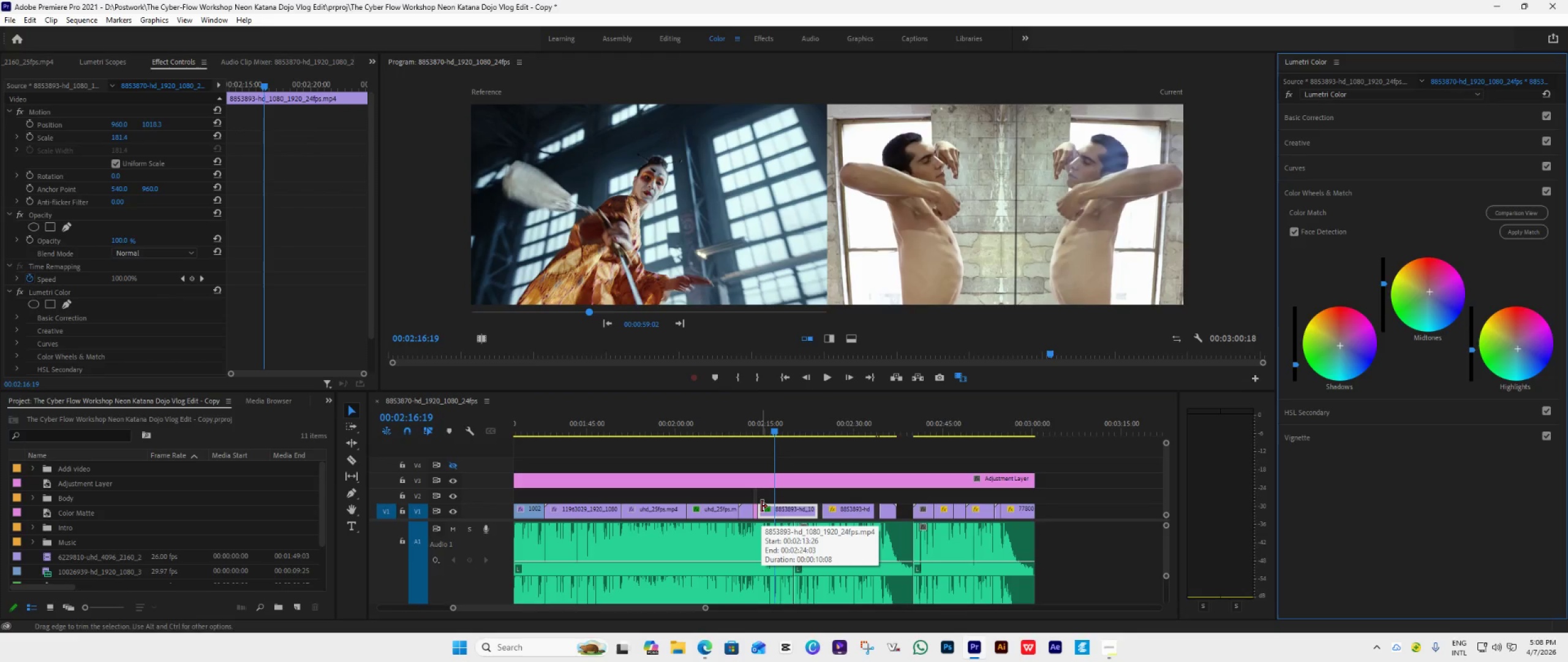 
hold_key(key=AltLeft, duration=1.5)
scroll: coordinate [761, 506], scroll_direction: up, amount: 29.0
 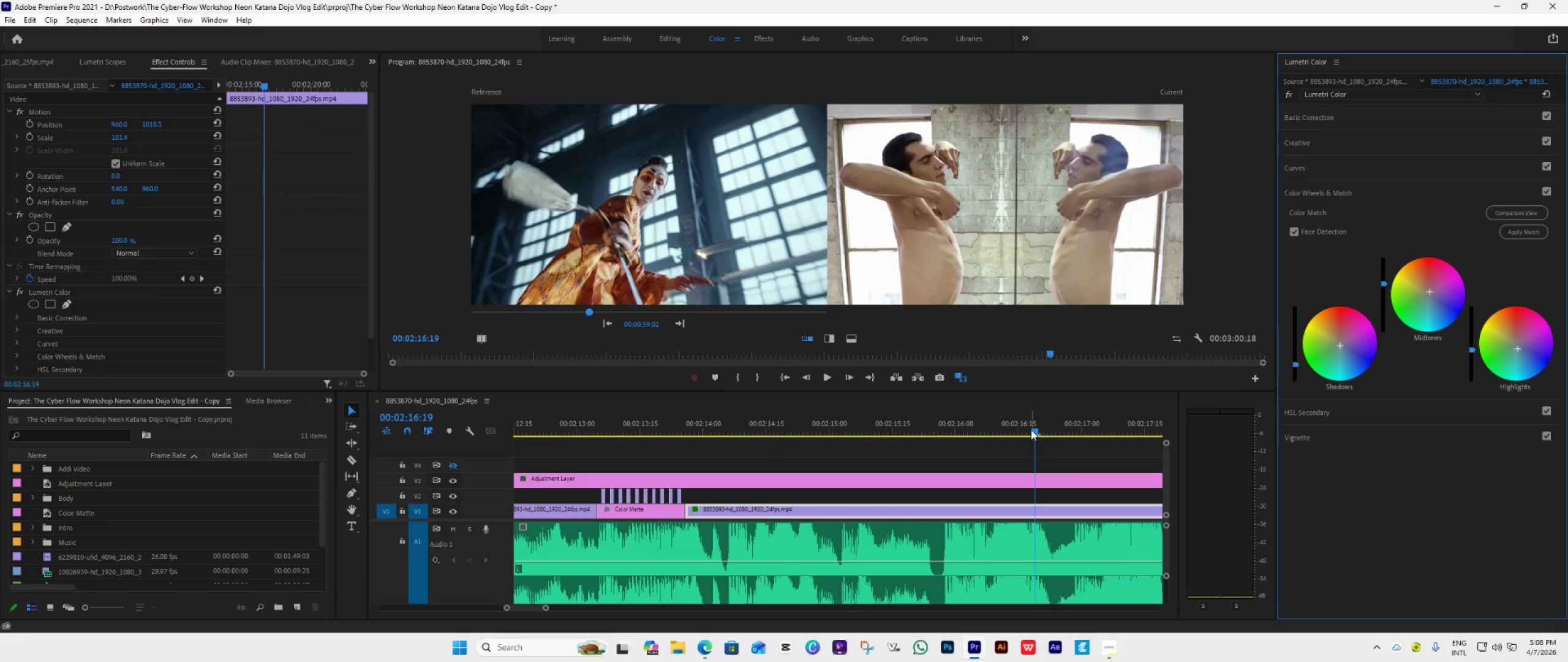 
left_click_drag(start_coordinate=[1028, 428], to_coordinate=[655, 473])
 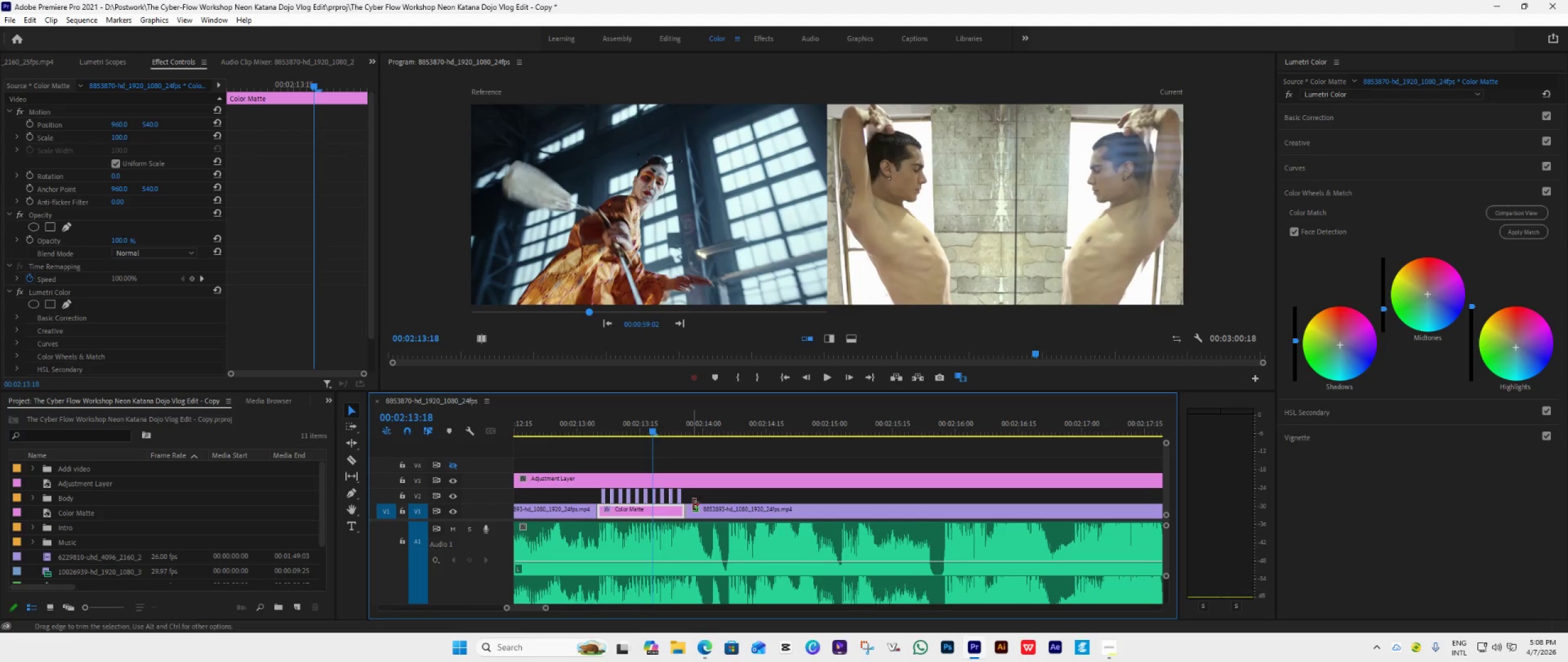 
wait(5.02)
 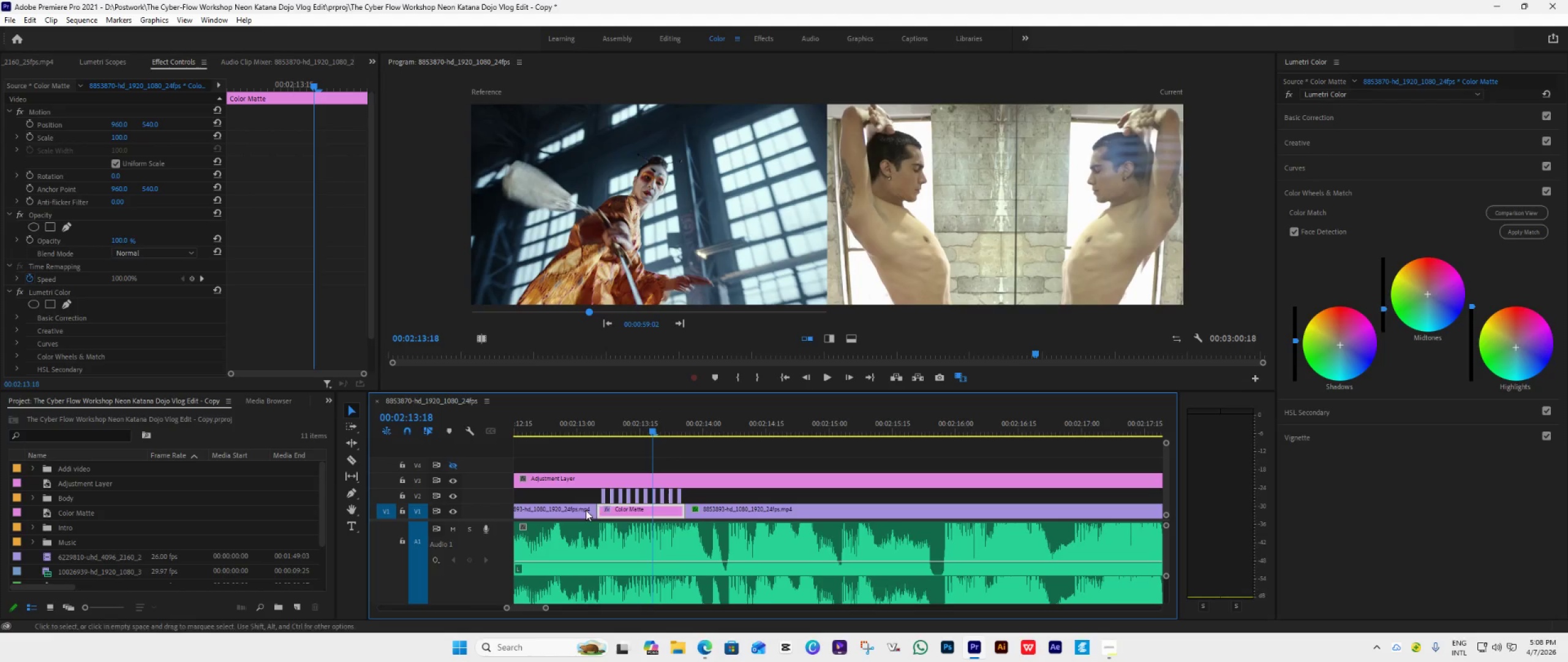 
left_click_drag(start_coordinate=[712, 495], to_coordinate=[594, 499])
 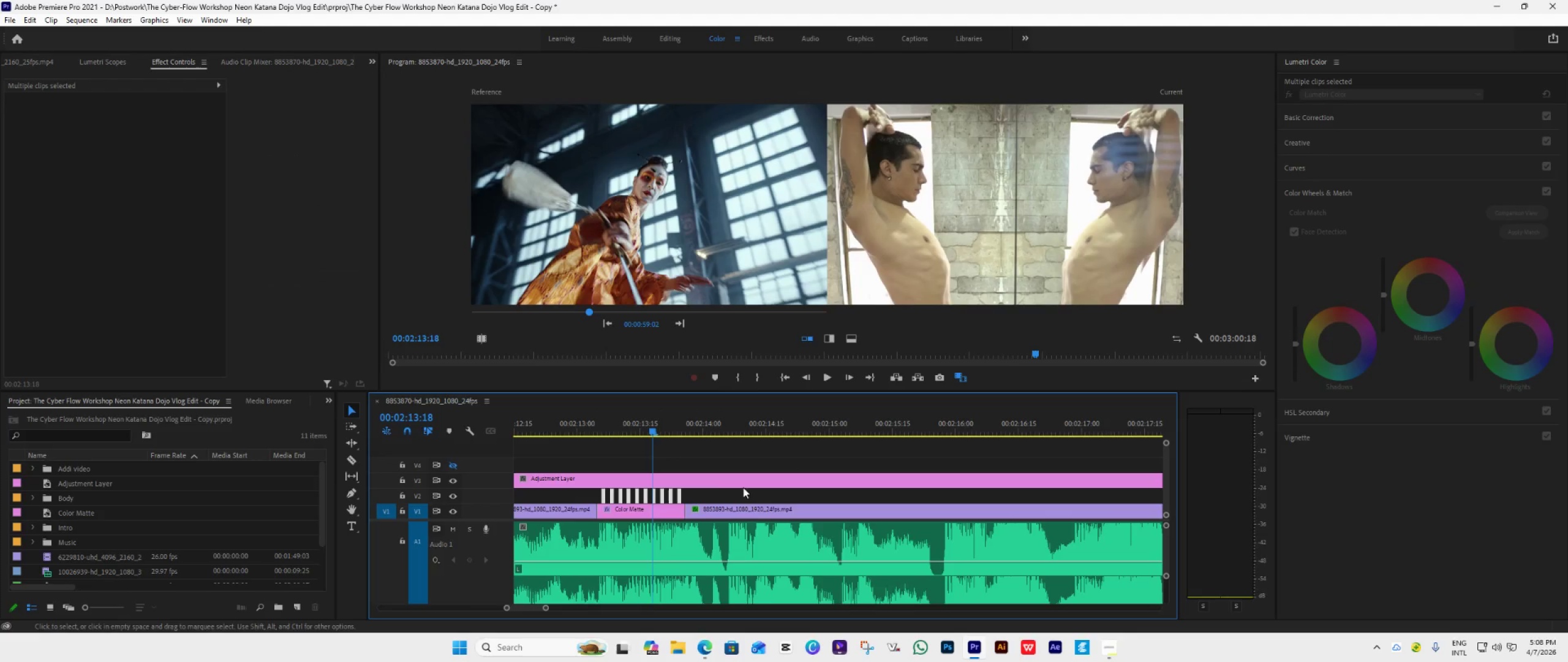 
left_click([718, 493])
 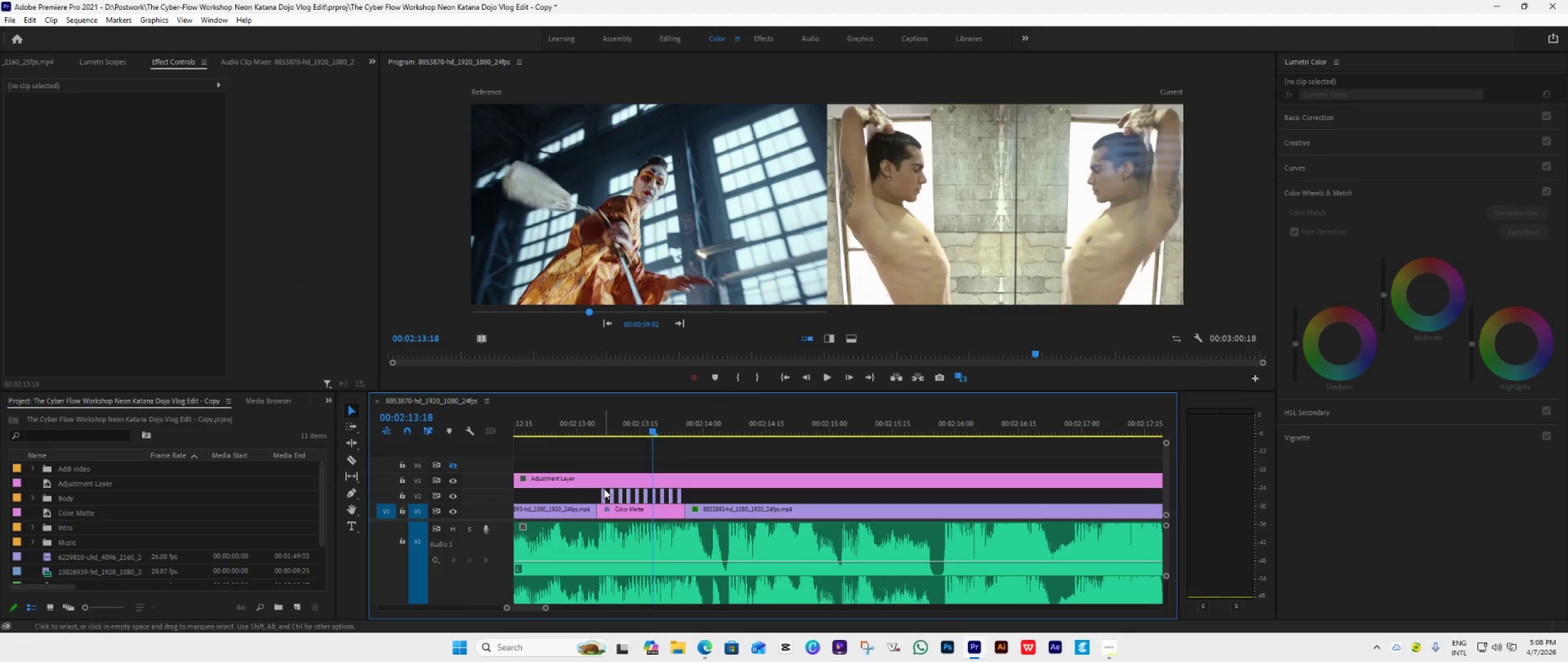 
left_click([602, 491])
 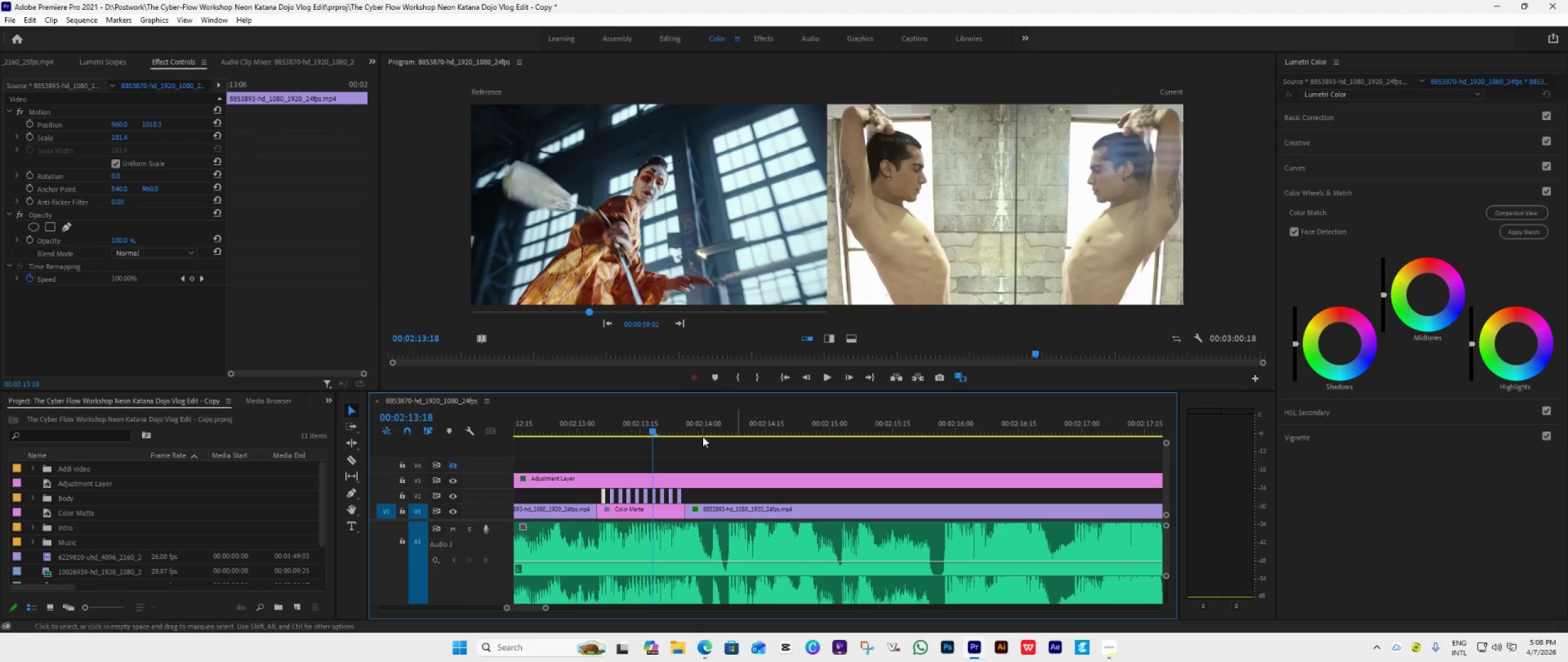 
left_click_drag(start_coordinate=[654, 428], to_coordinate=[605, 441])
 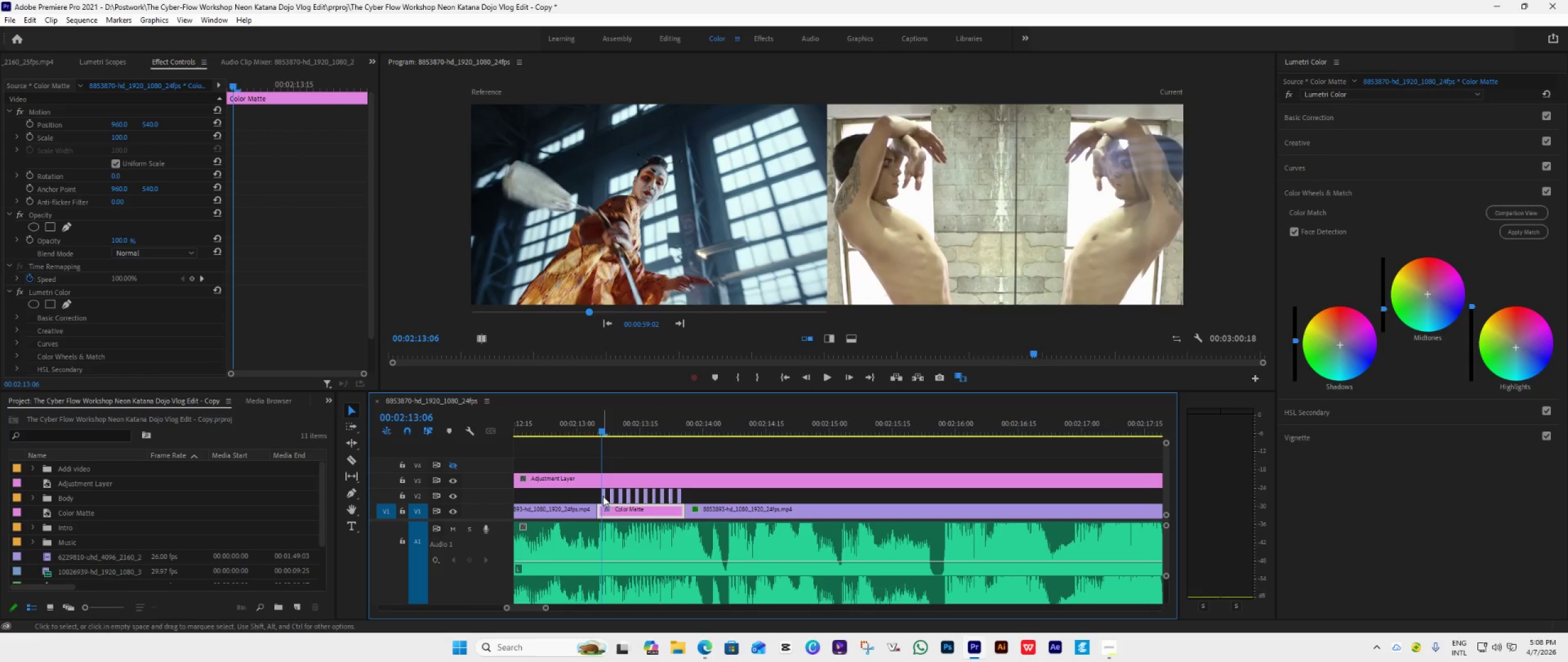 
left_click([603, 496])
 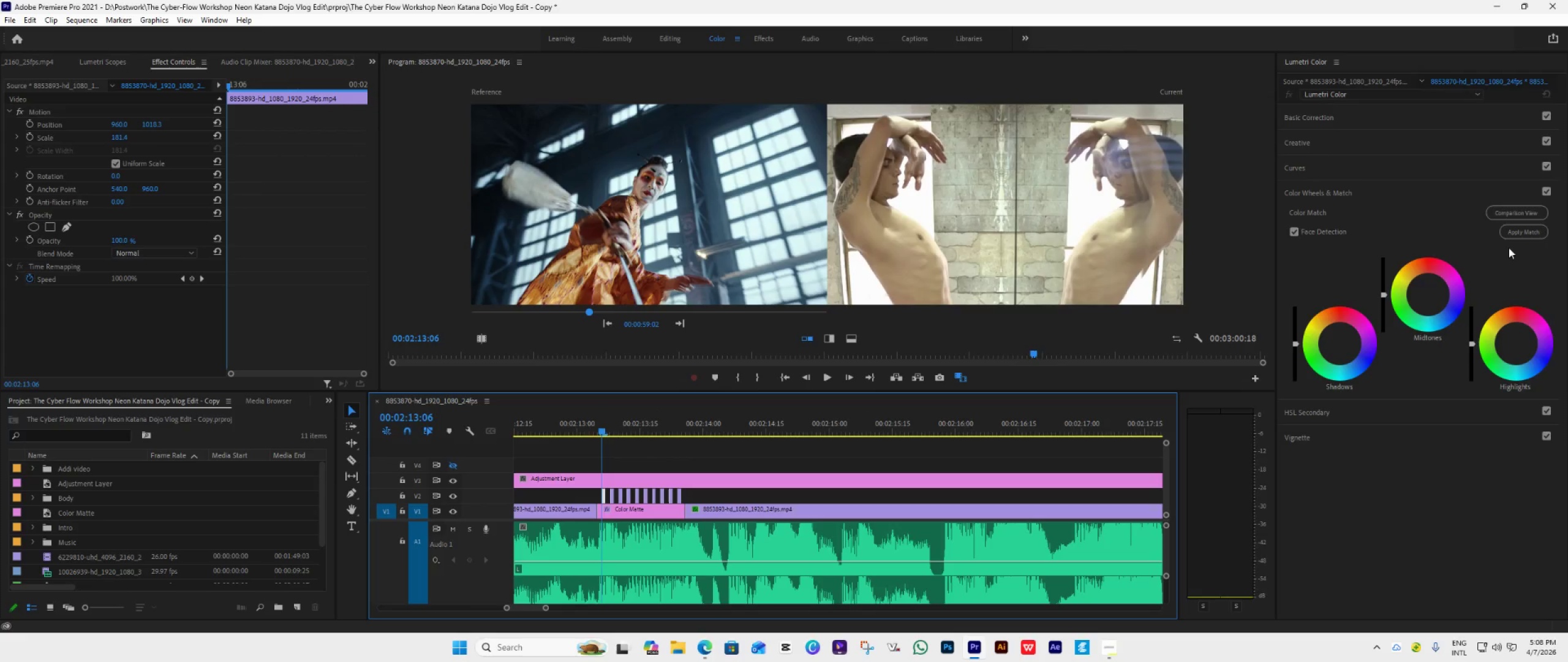 
left_click([1521, 234])
 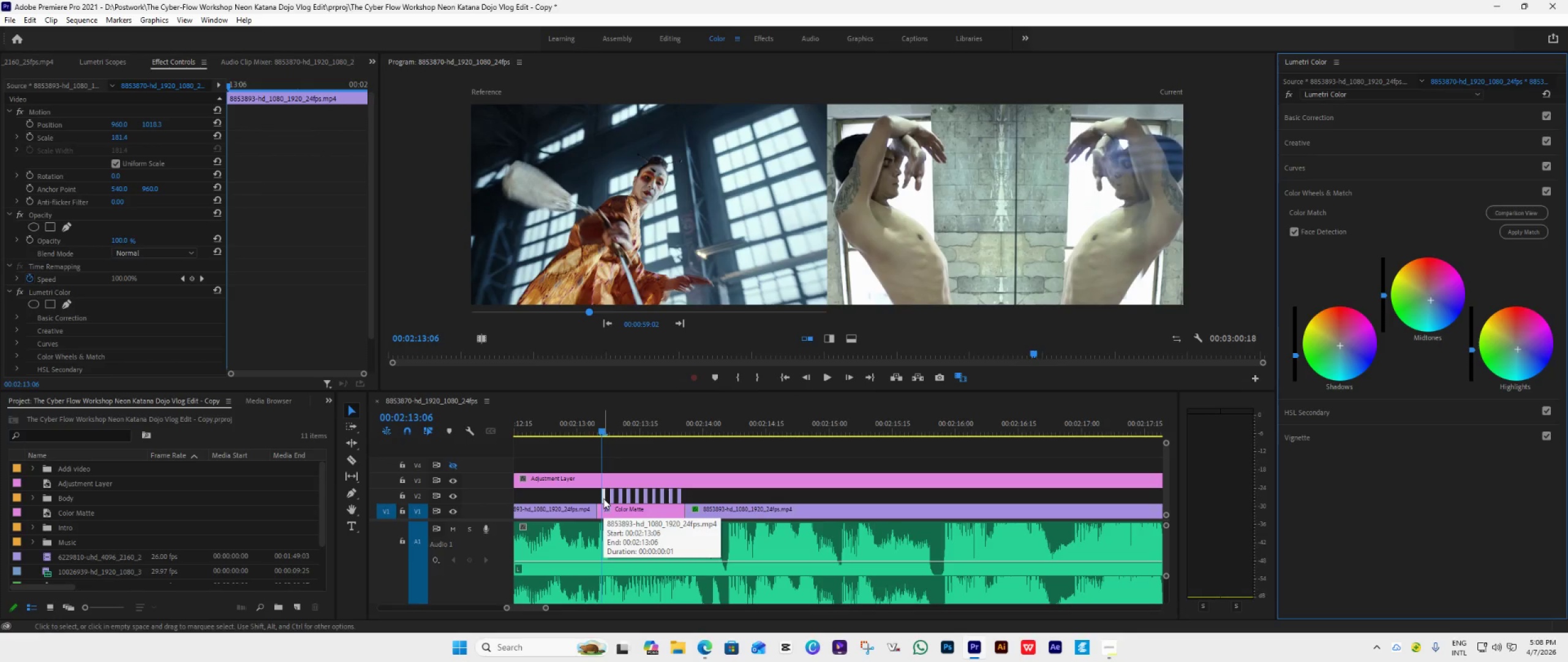 
left_click([612, 497])
 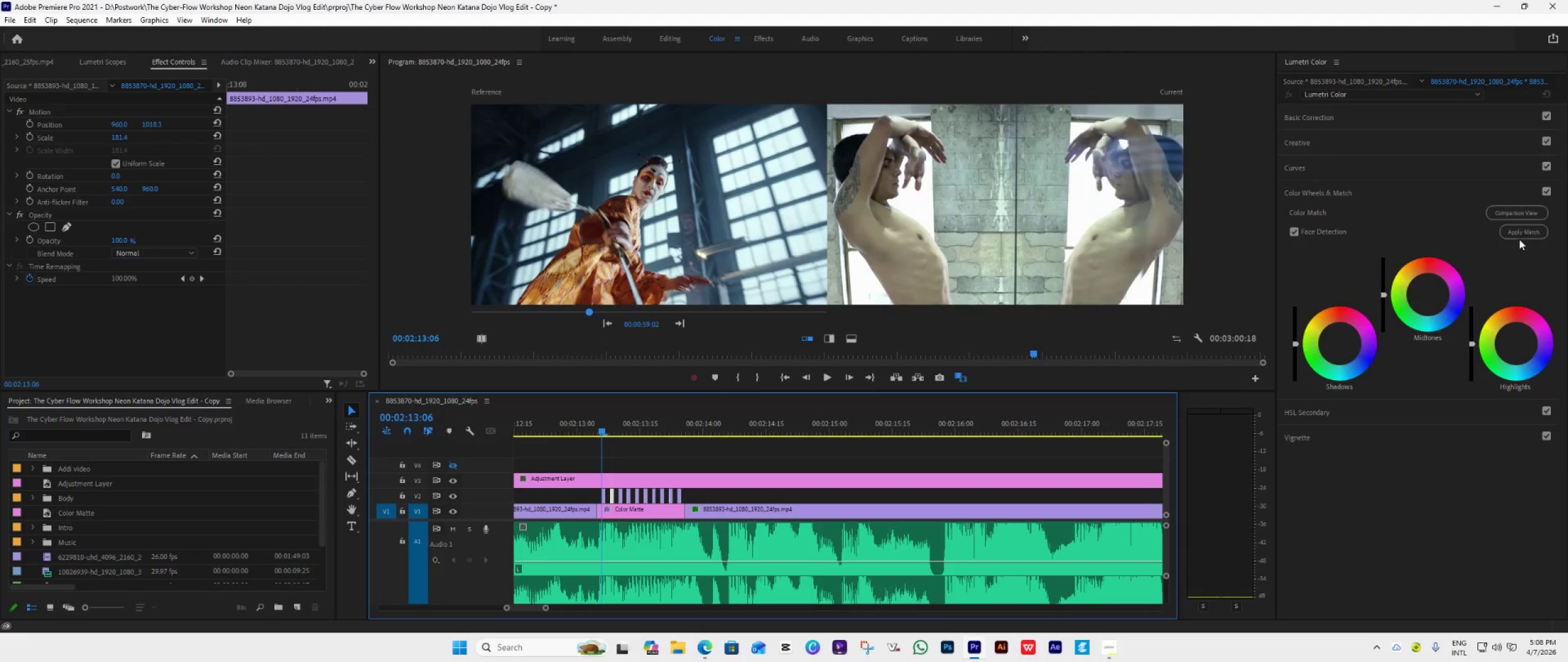 
left_click([1524, 235])
 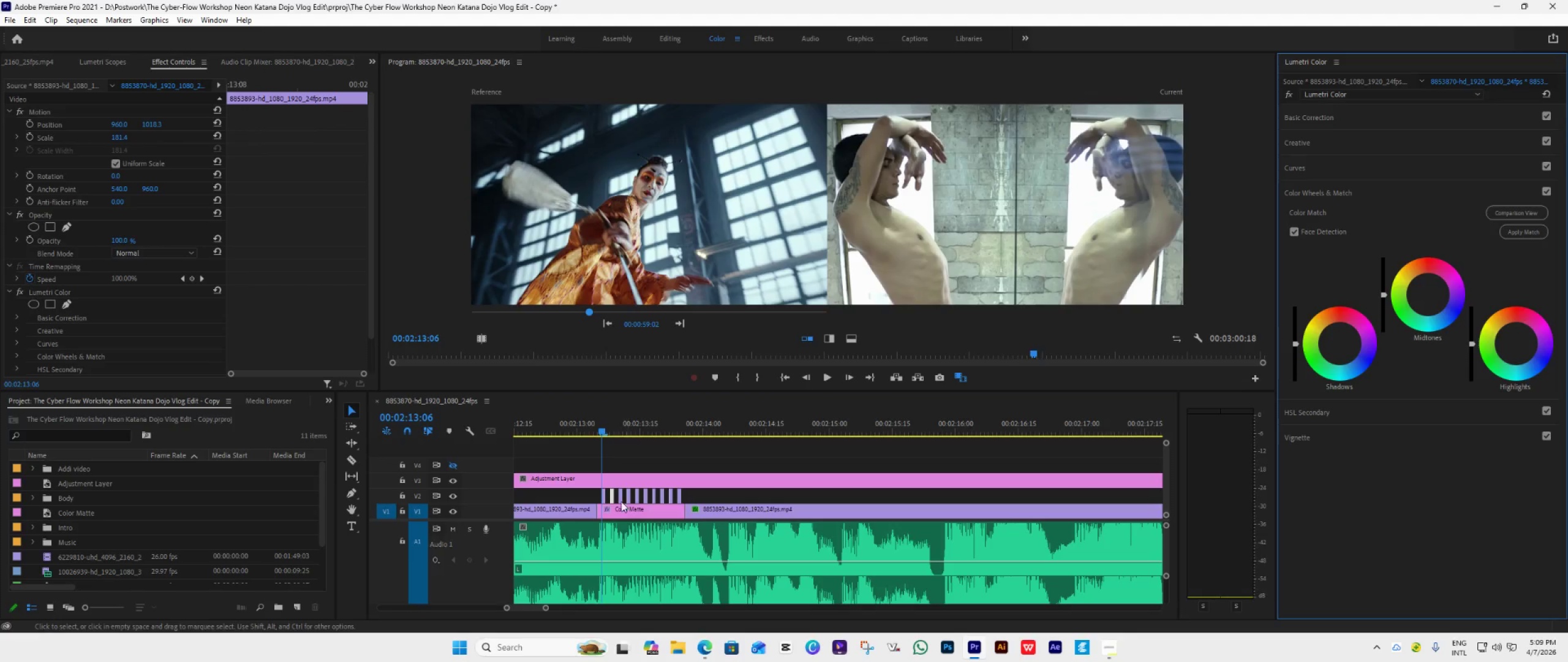 
left_click([620, 499])
 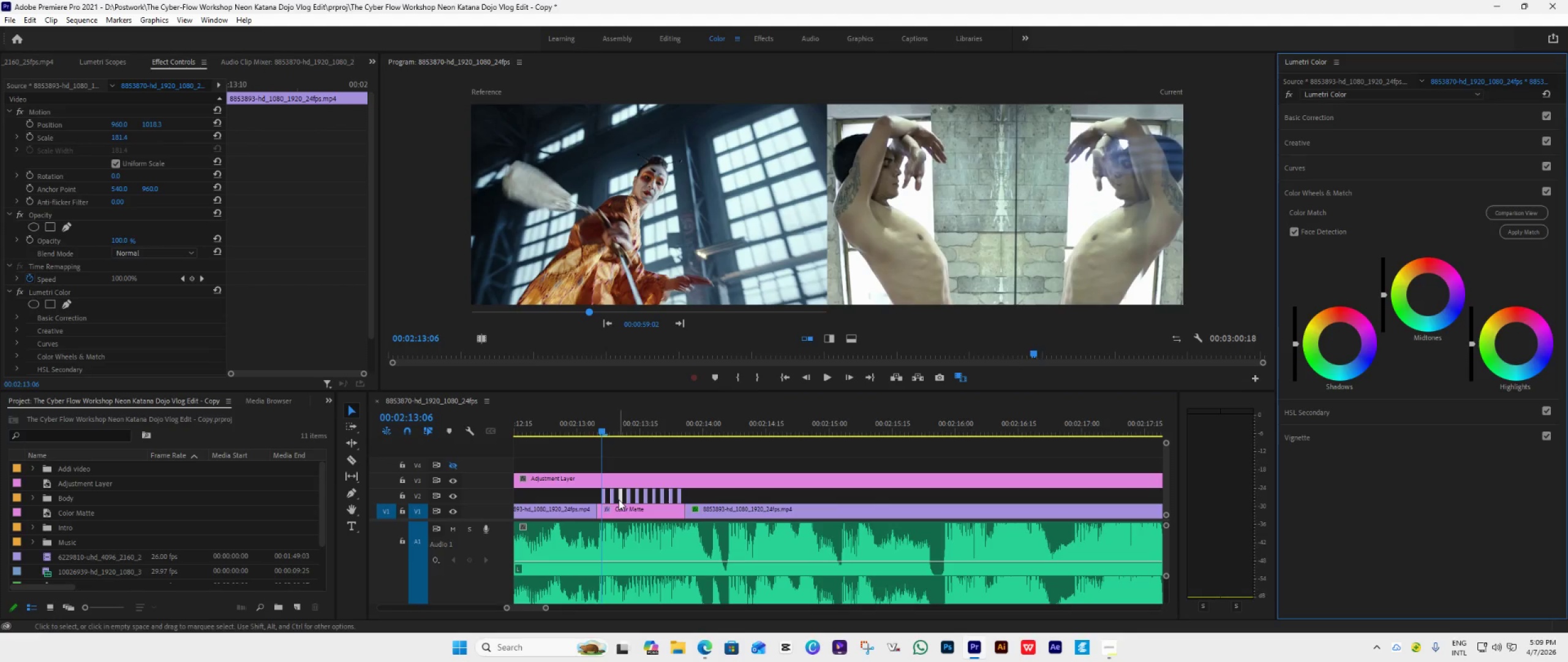 
left_click([626, 497])
 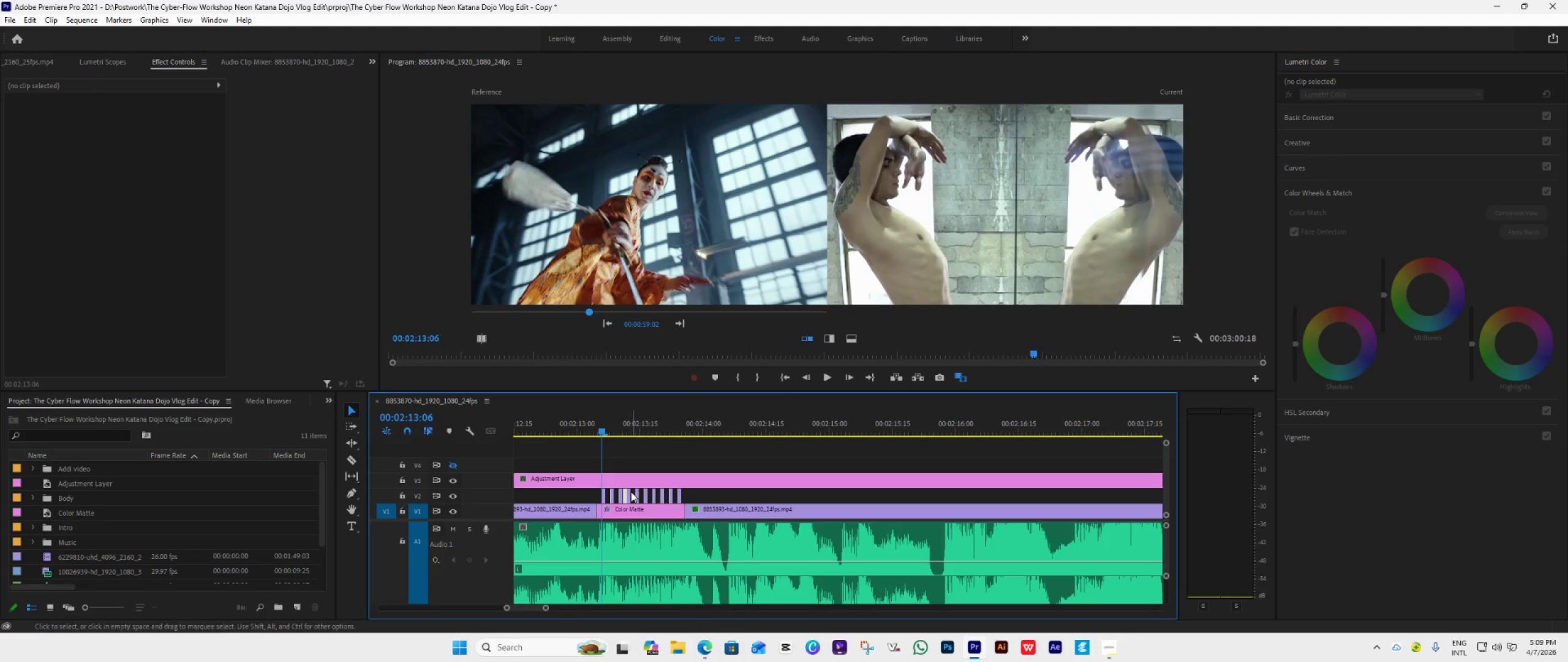 
left_click([629, 493])
 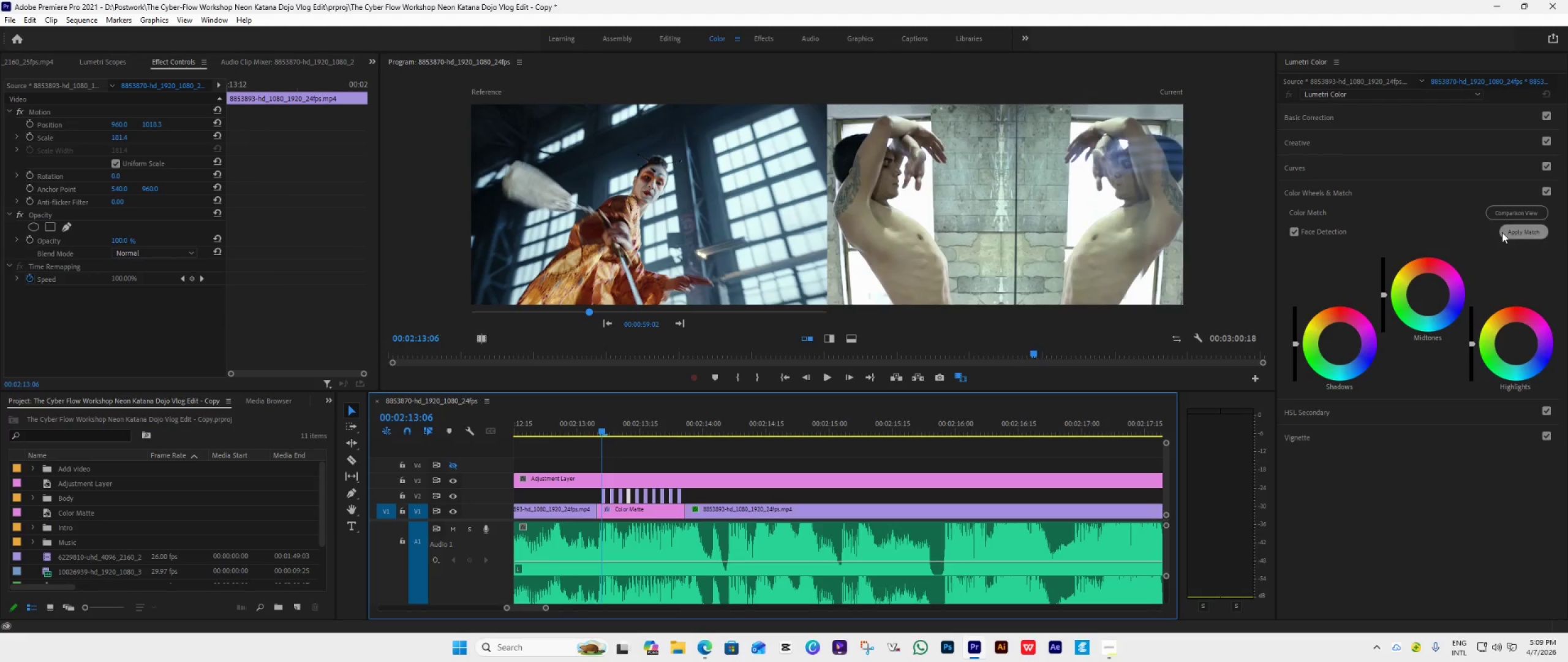 
left_click([1502, 232])
 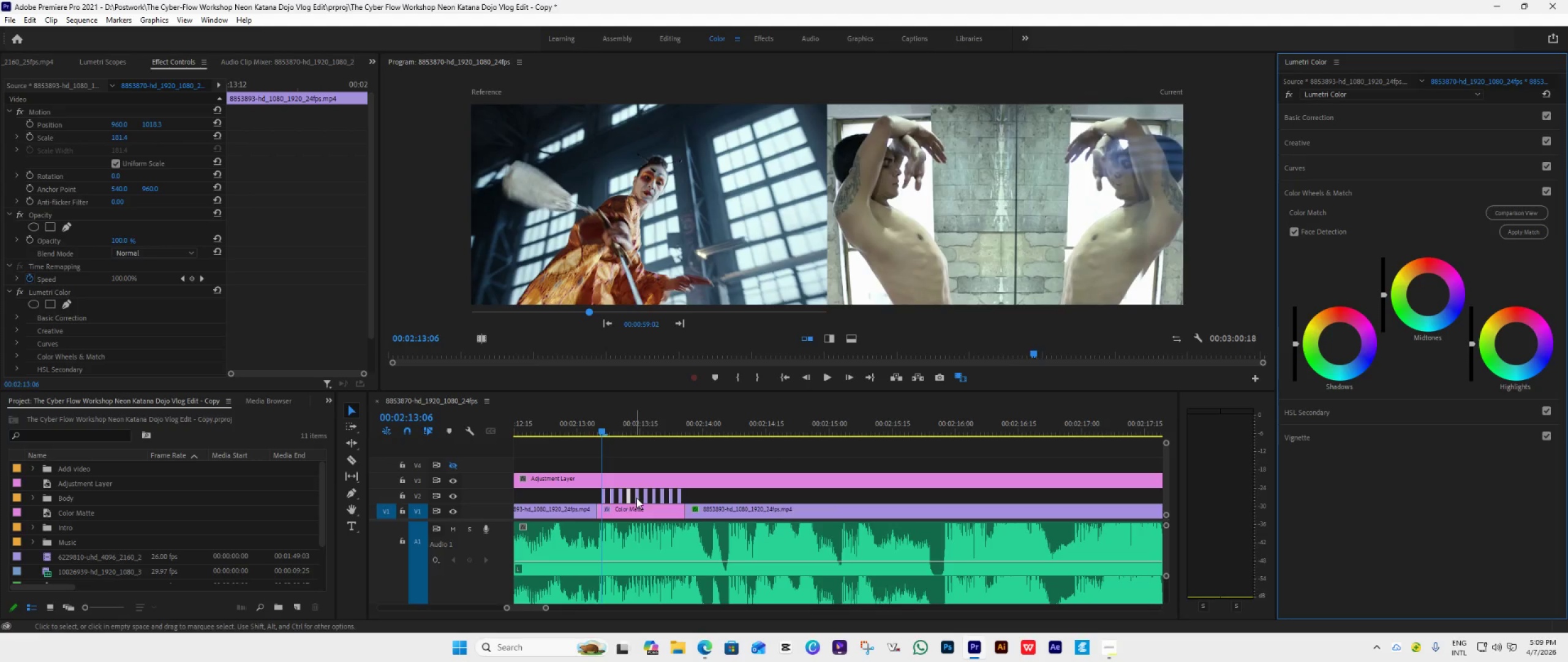 
left_click([636, 498])
 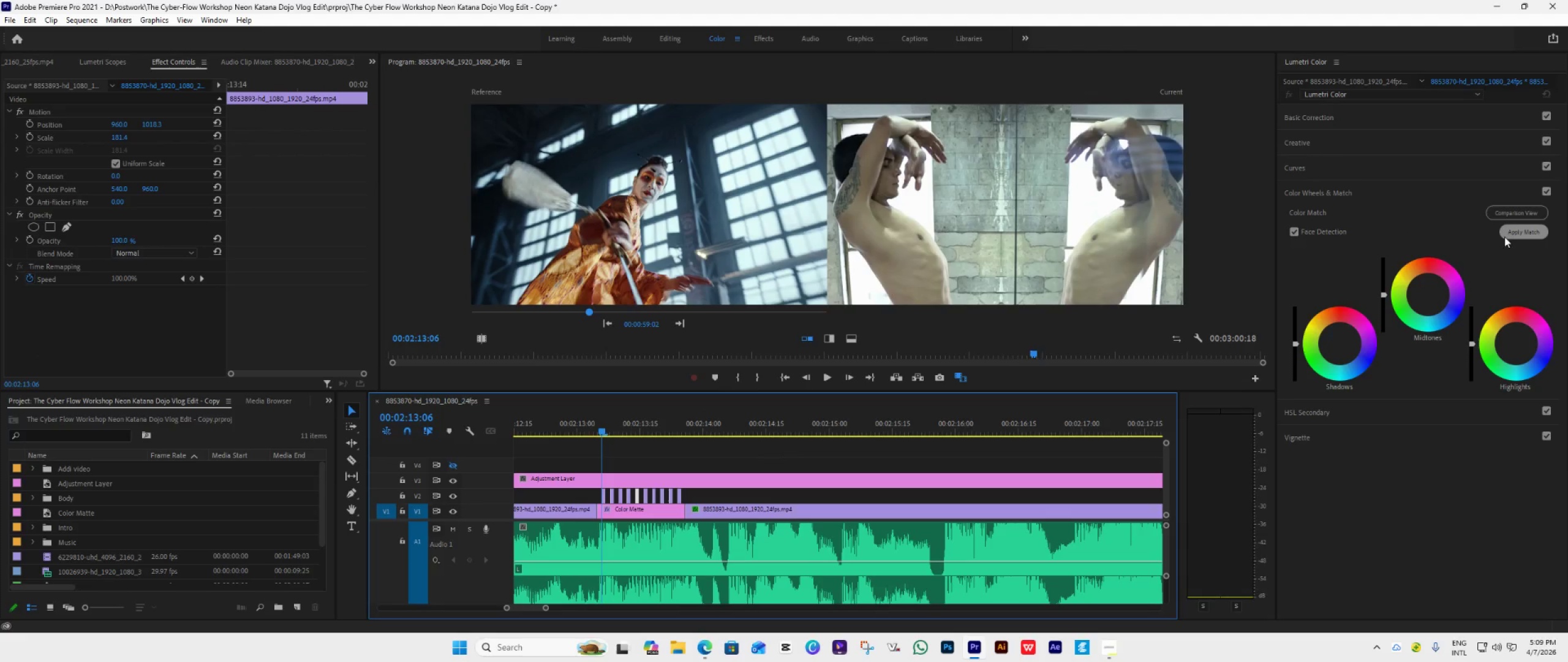 
left_click([1510, 231])
 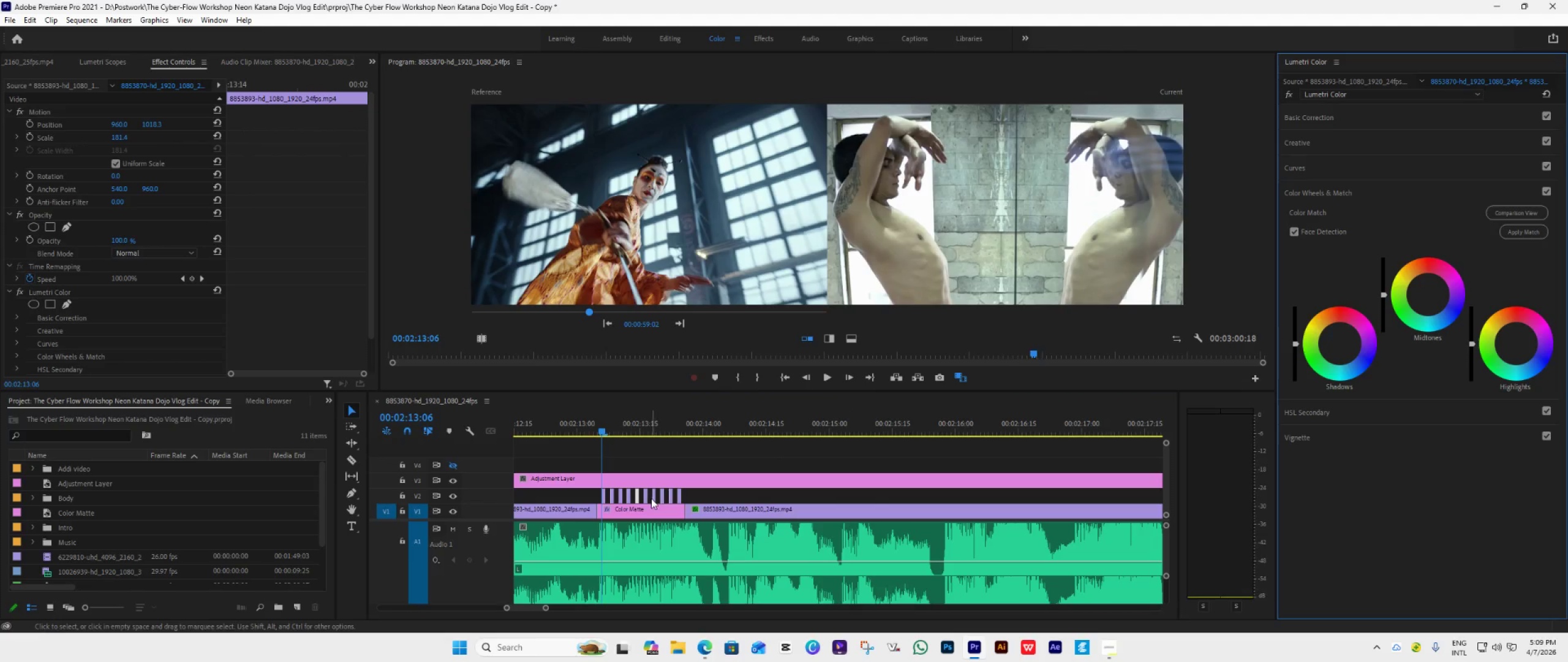 
left_click([644, 498])
 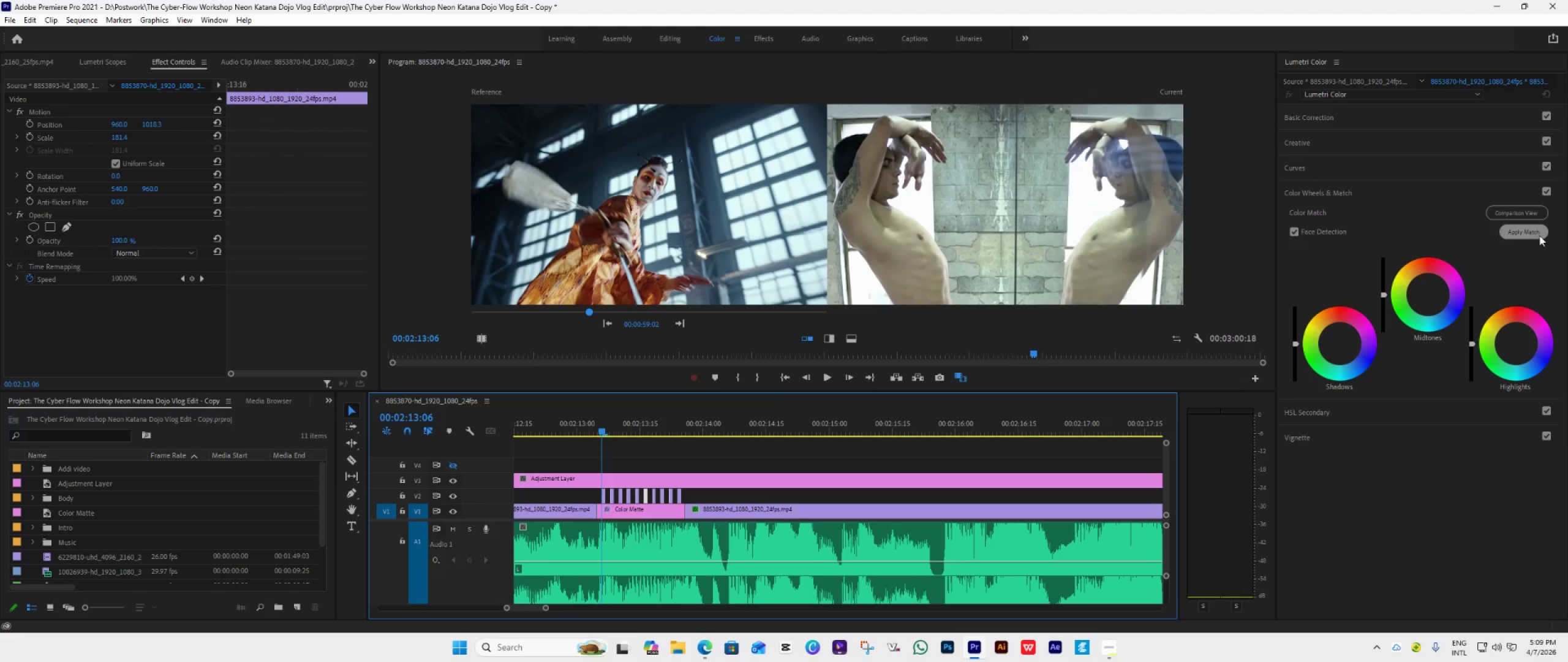 
left_click([1539, 235])
 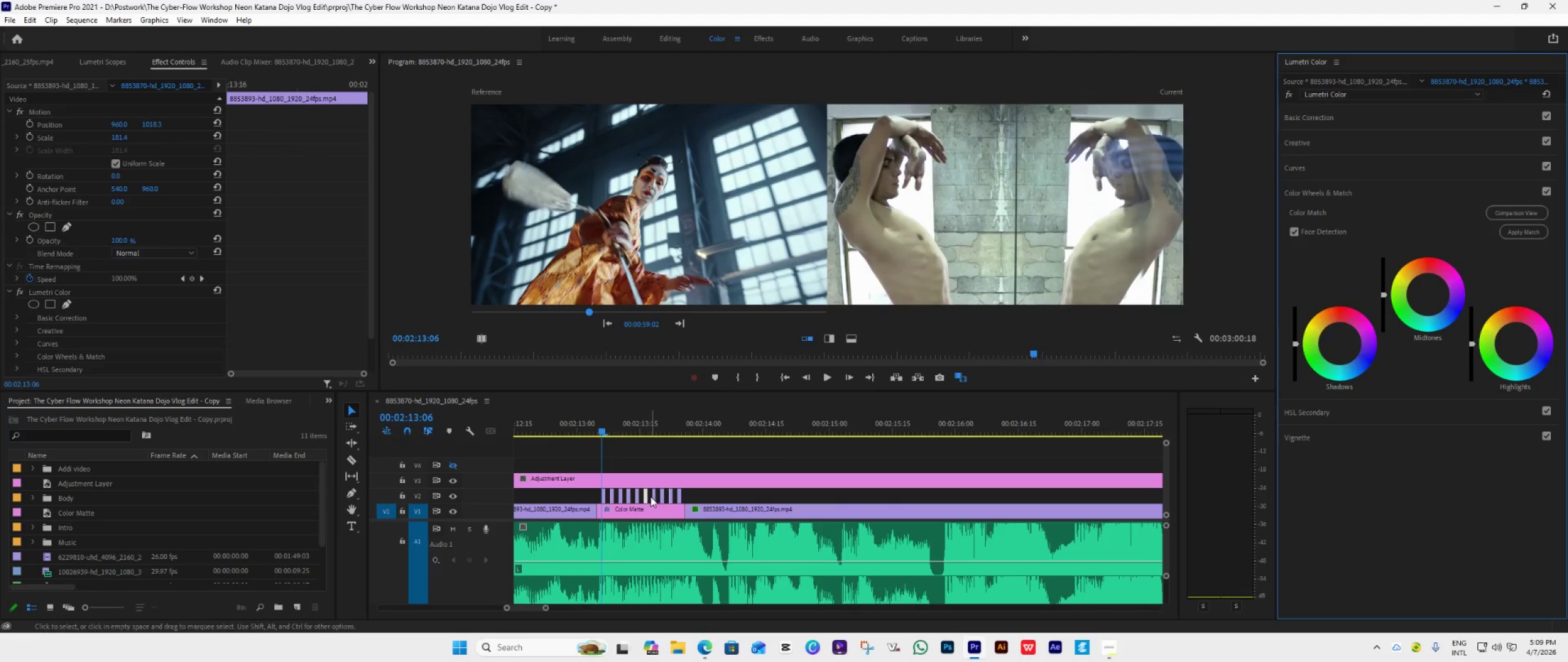 
left_click([652, 495])
 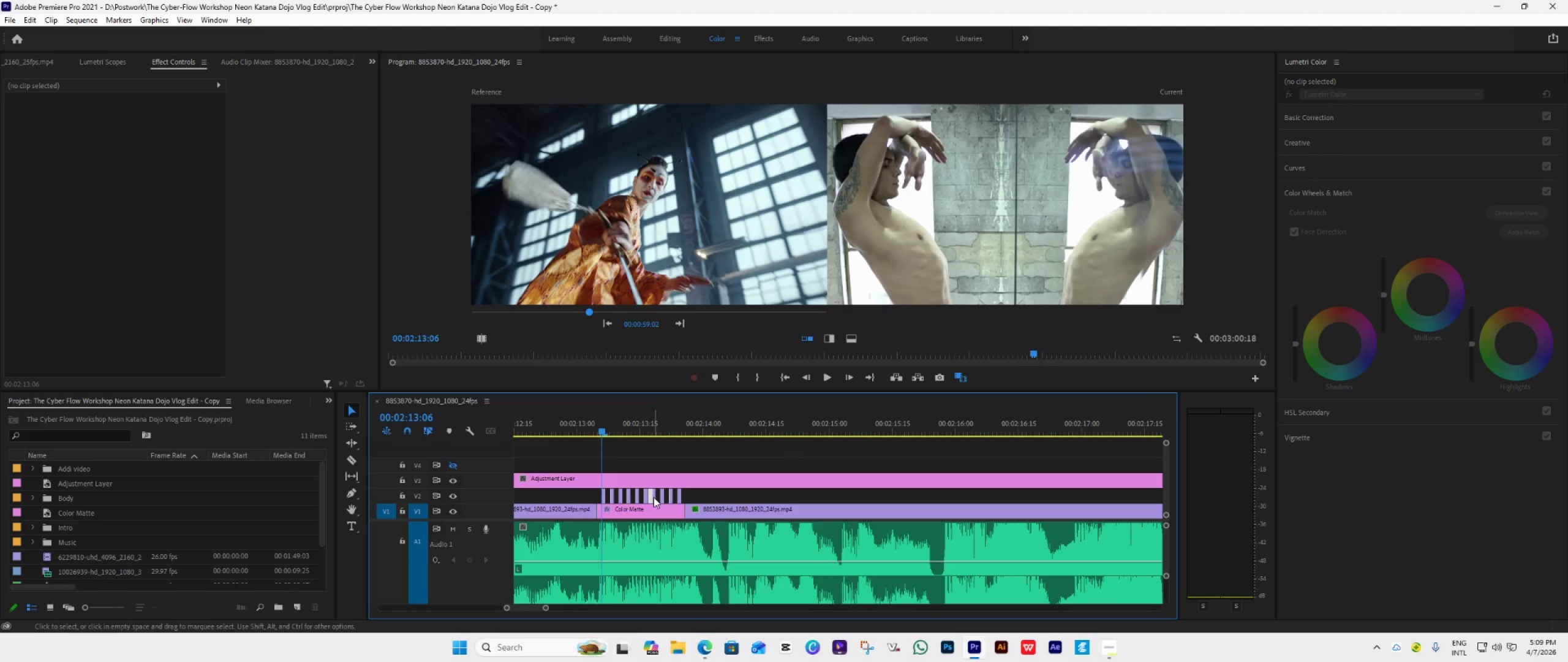 
left_click([654, 498])
 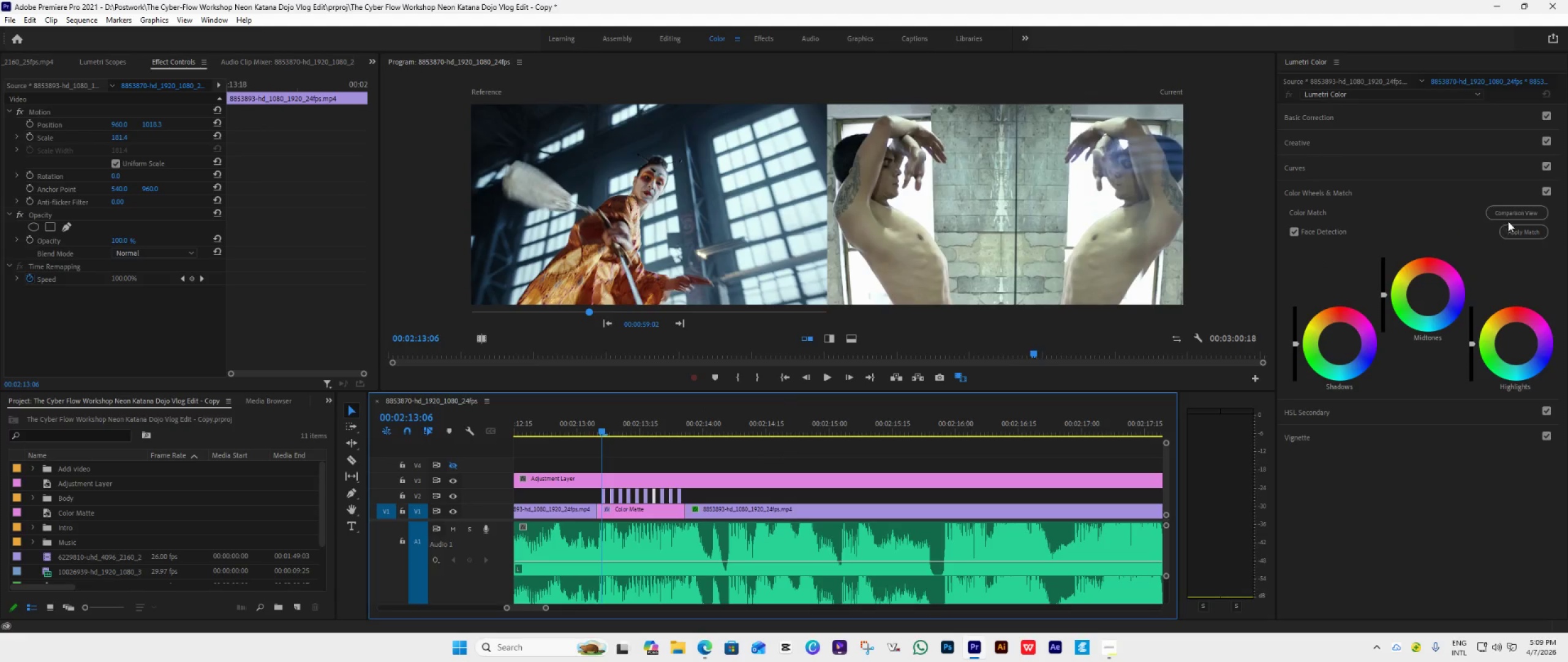 
left_click([1511, 228])
 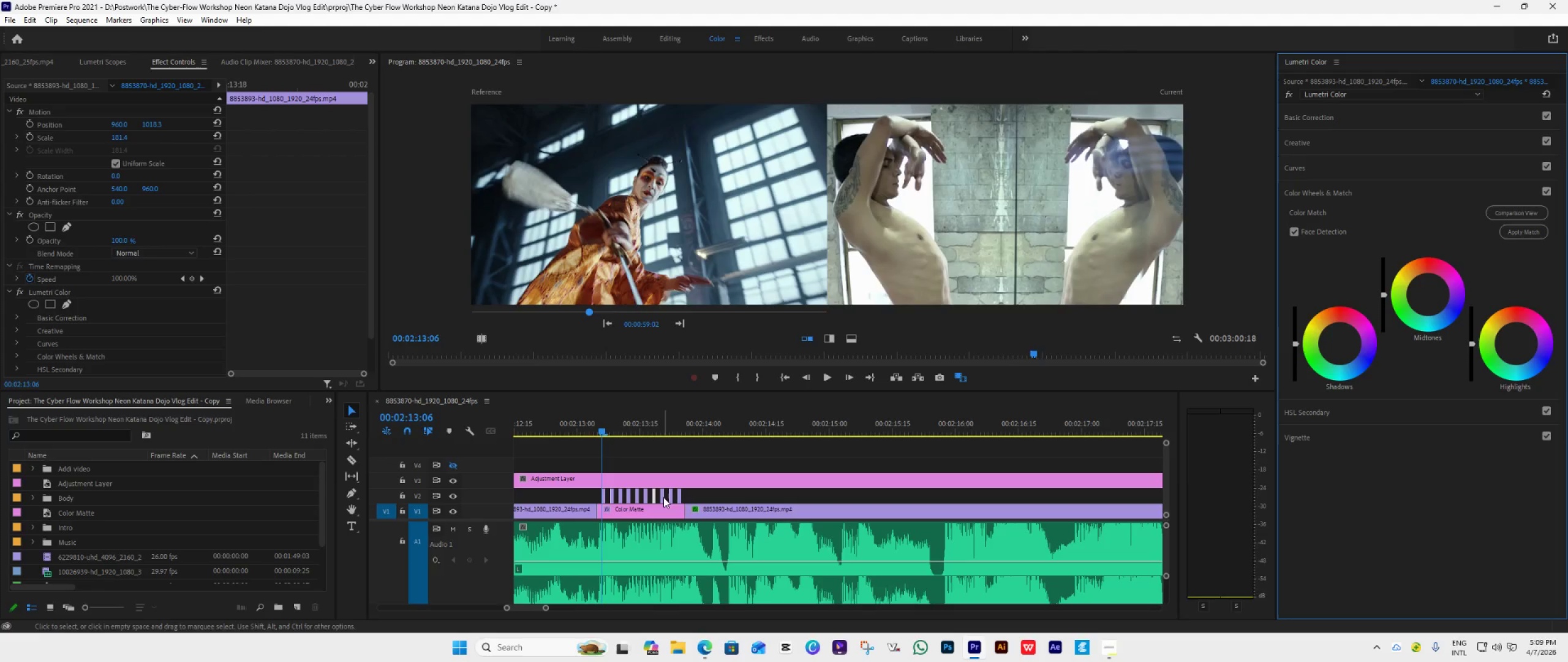 
left_click([662, 495])
 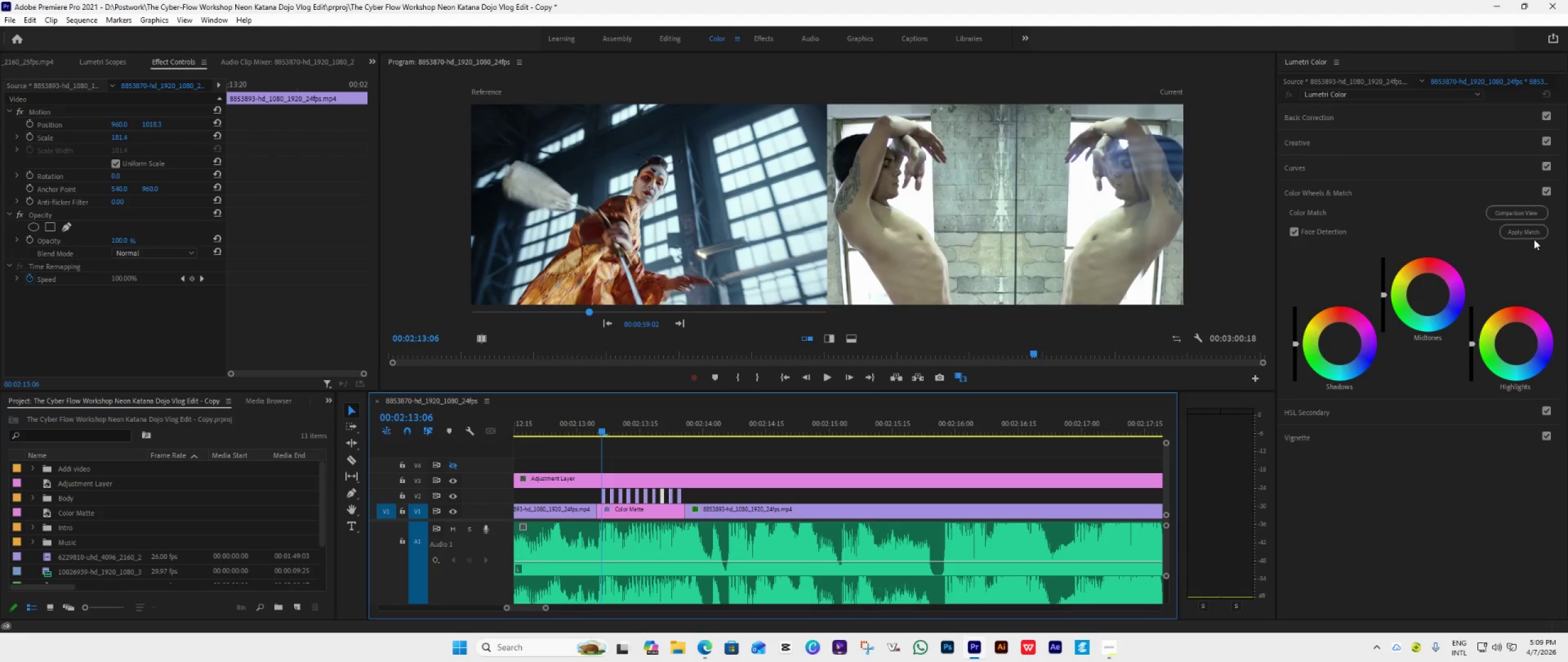 
left_click([1534, 236])
 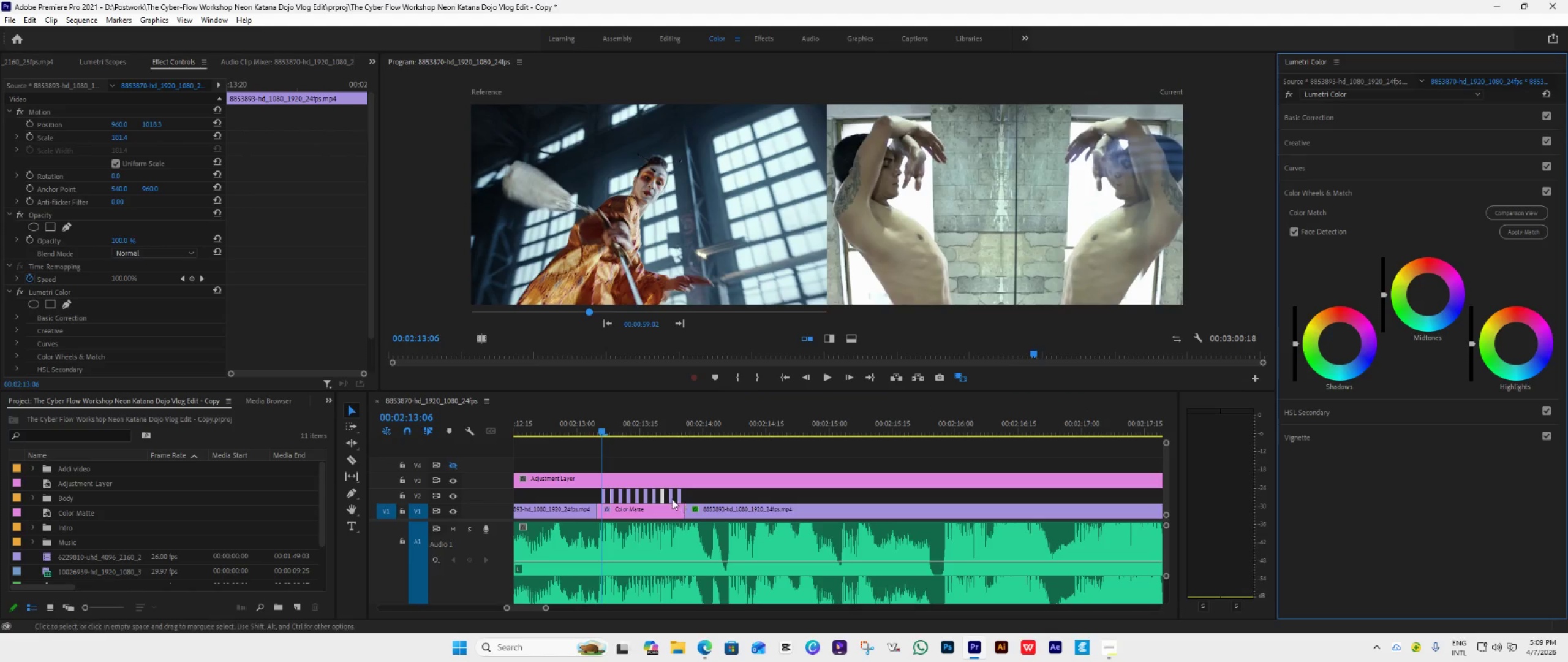 
left_click([671, 499])
 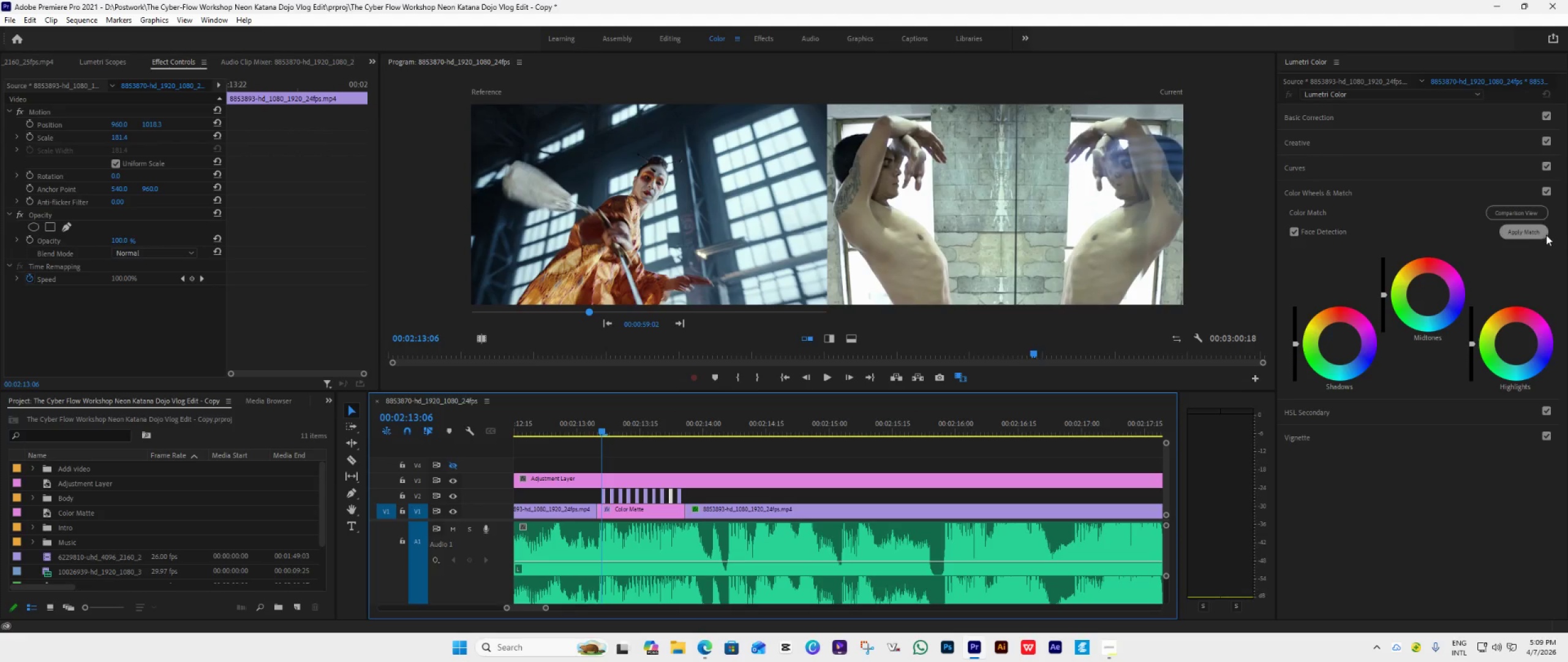 
left_click([1537, 234])
 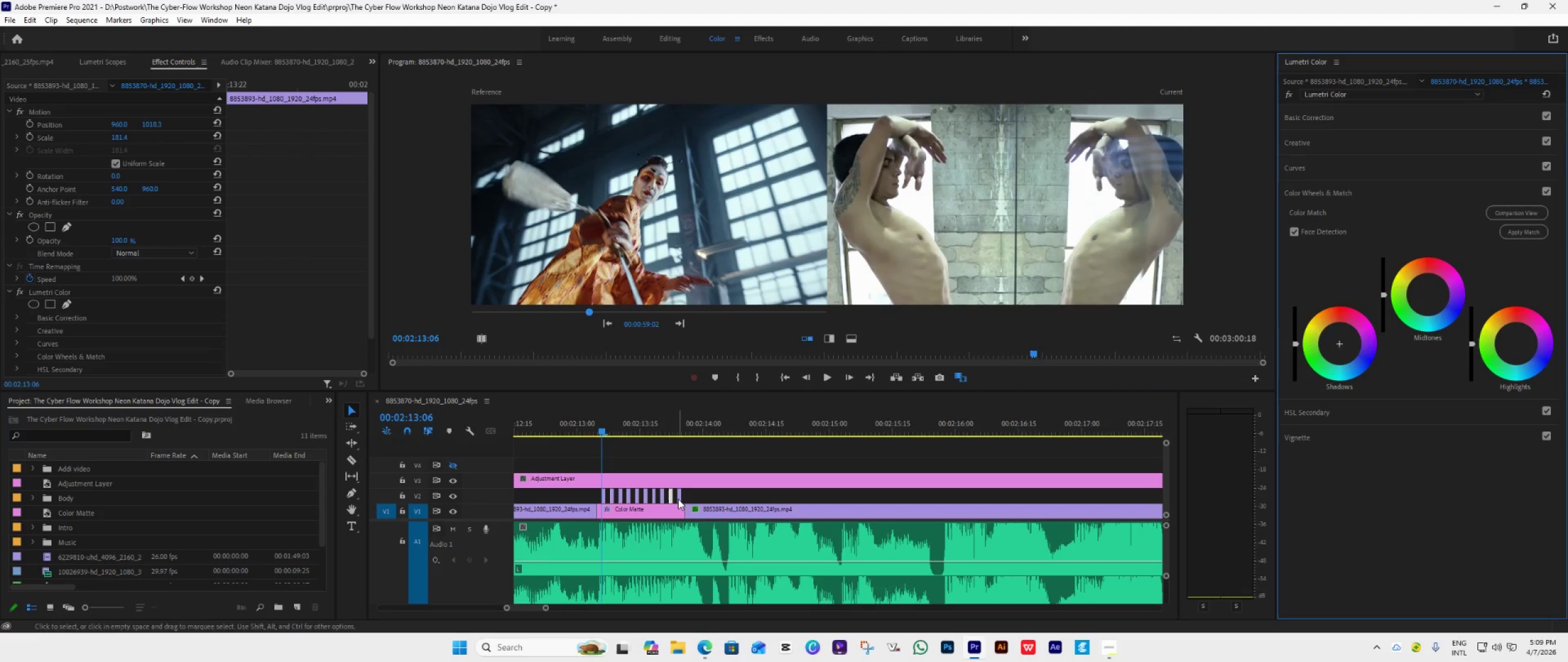 
left_click([678, 499])
 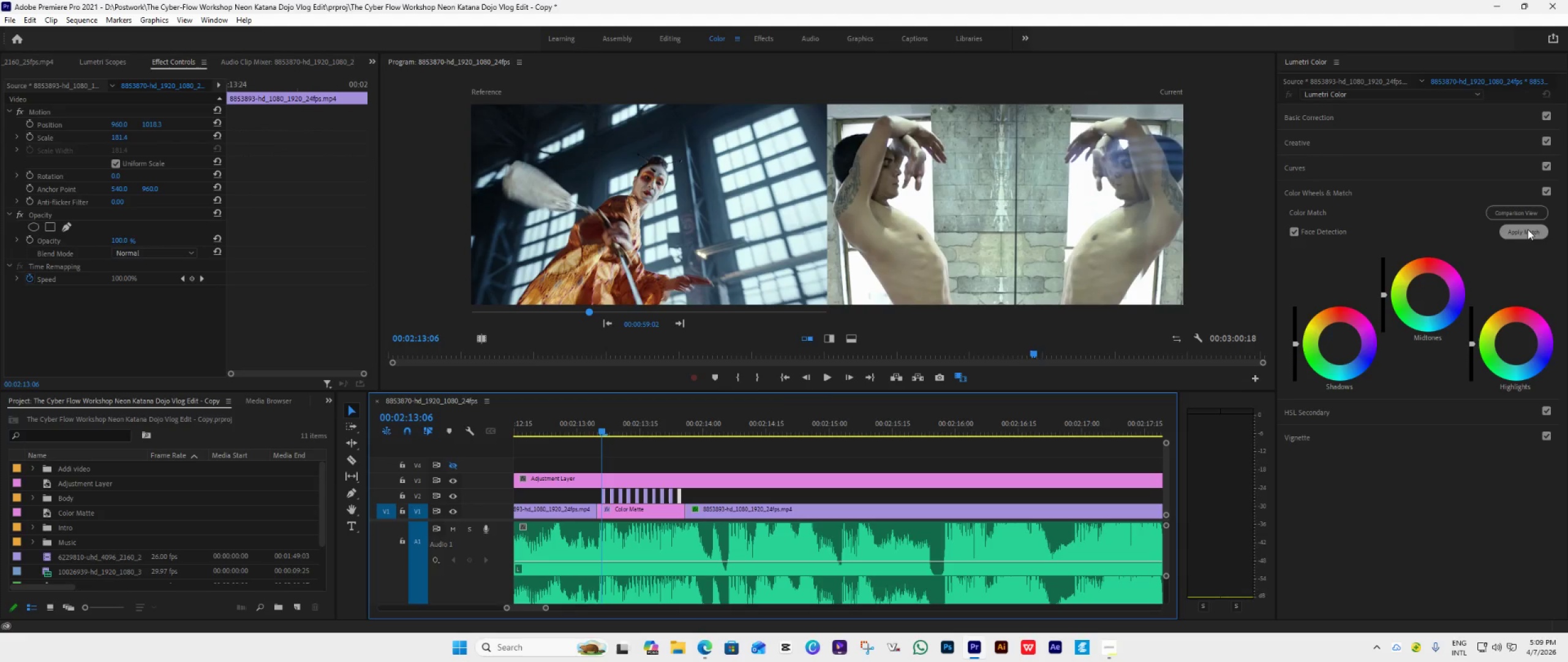 
left_click([1521, 231])
 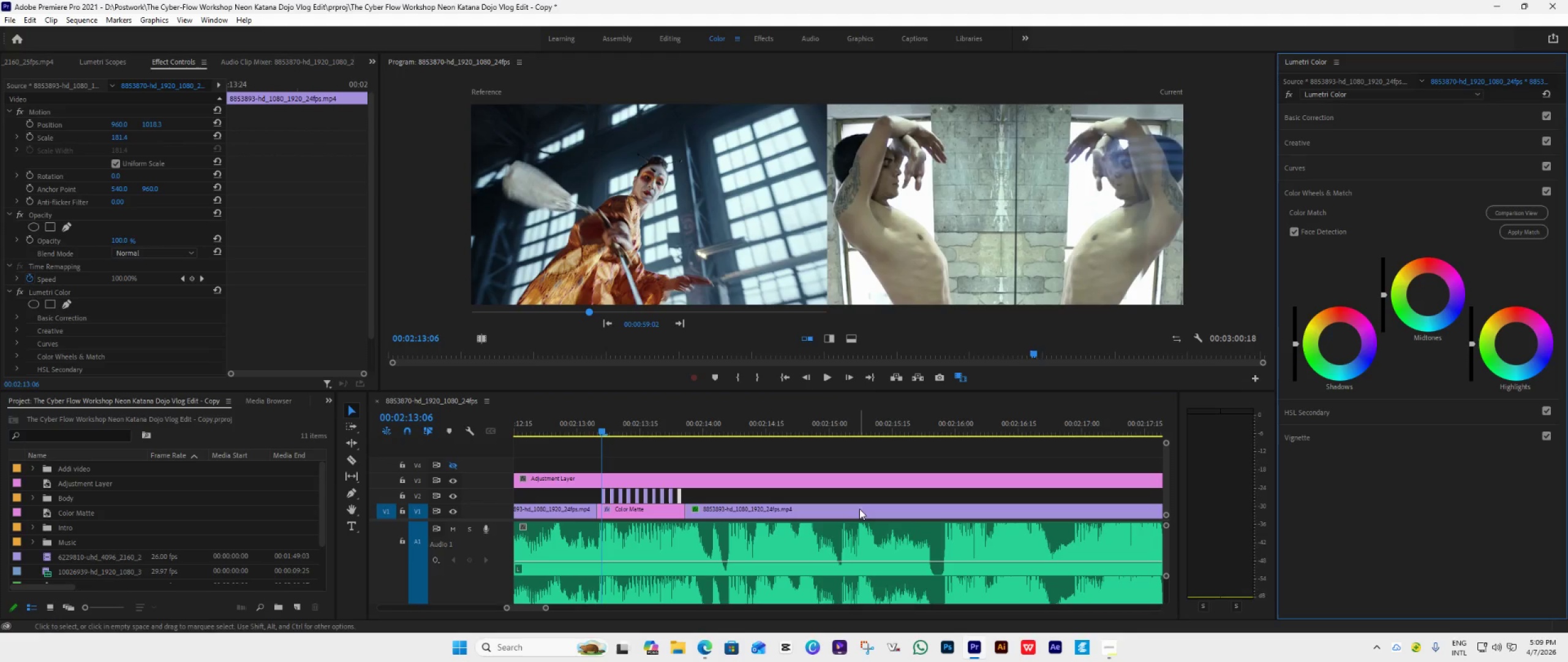 
hold_key(key=AltLeft, duration=0.52)
scroll: coordinate [774, 525], scroll_direction: down, amount: 35.0
 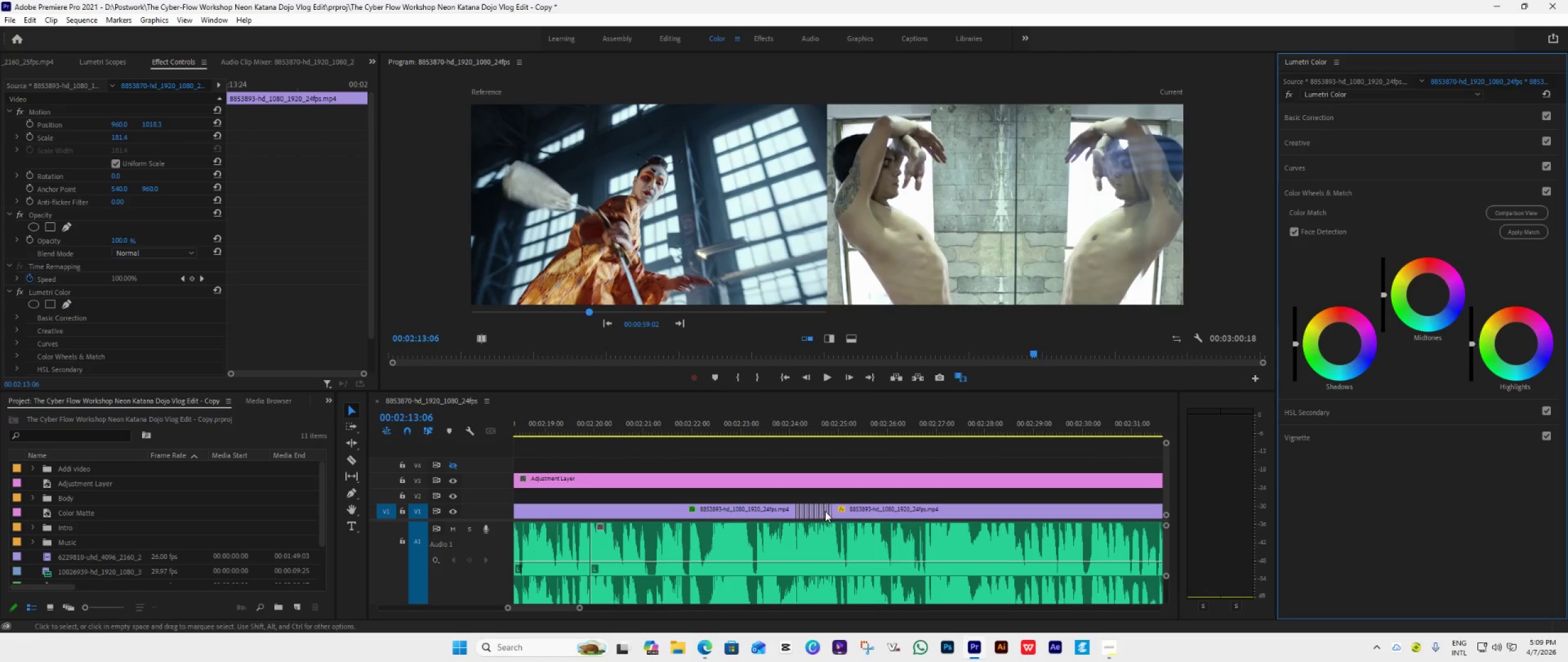 
hold_key(key=AltLeft, duration=0.86)
scroll: coordinate [827, 511], scroll_direction: up, amount: 7.0
 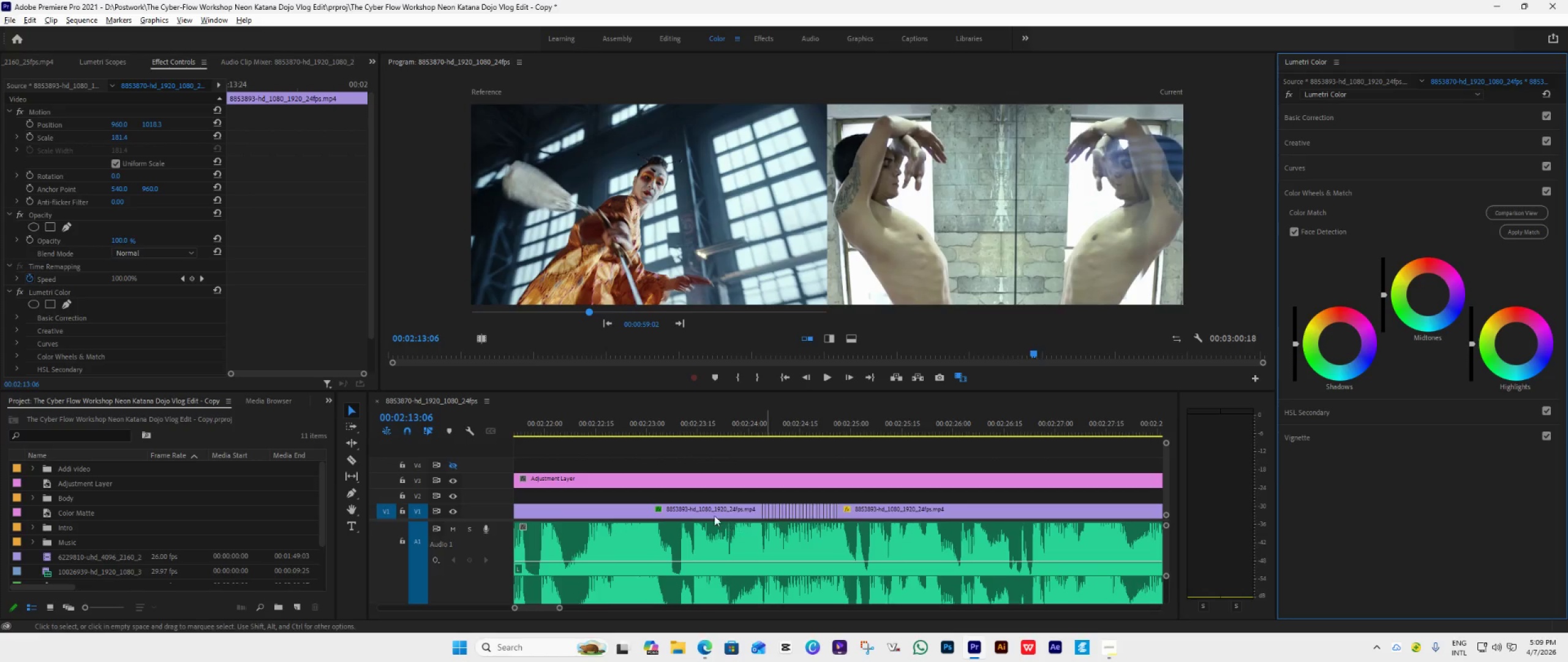 
left_click([699, 508])
 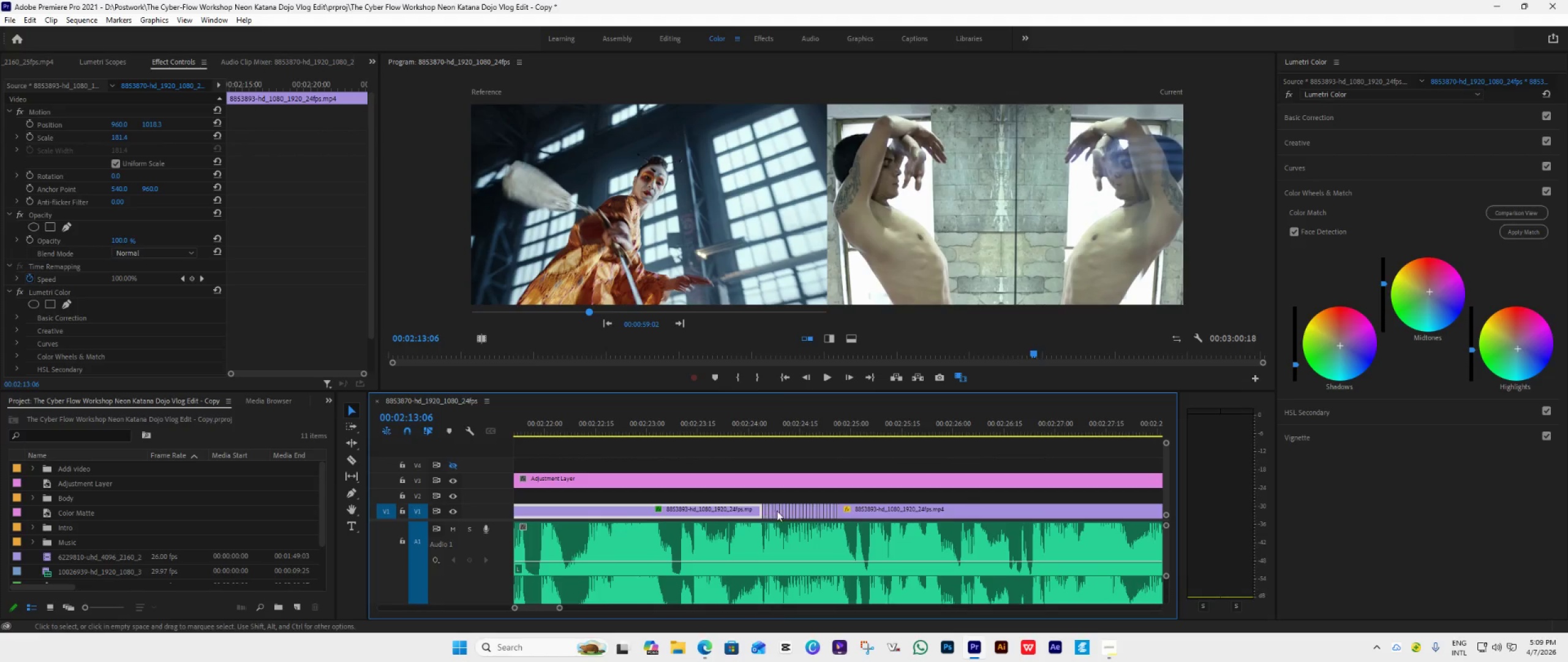 
hold_key(key=AltLeft, duration=0.91)
scroll: coordinate [799, 507], scroll_direction: up, amount: 16.0
 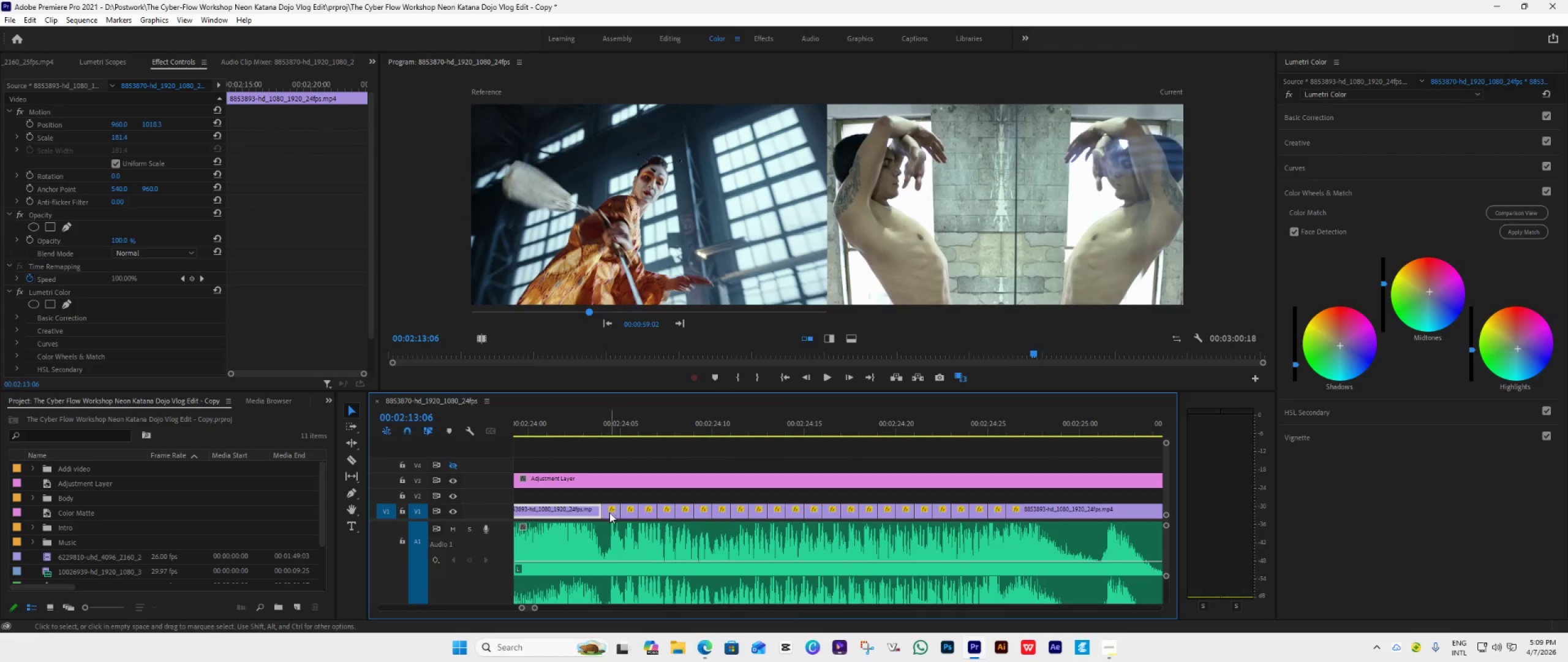 
left_click([609, 512])
 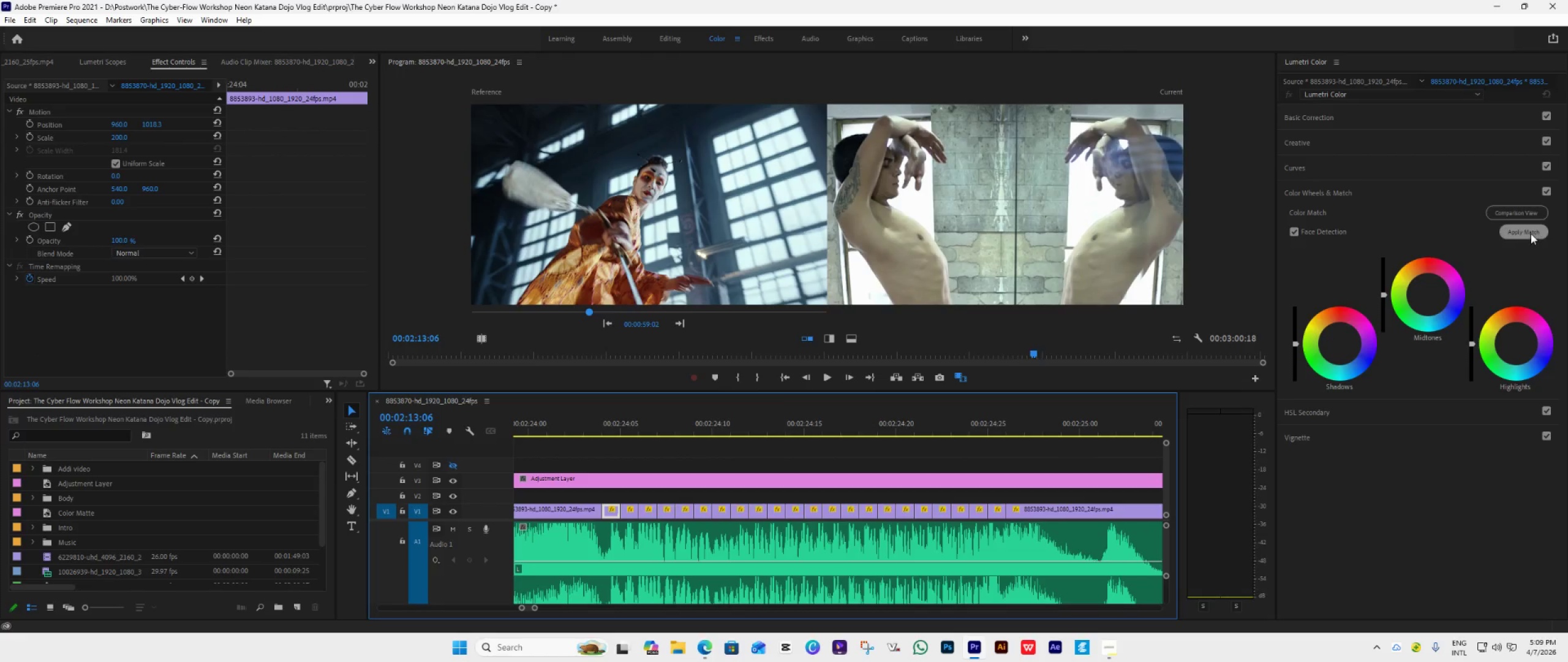 
left_click([1531, 234])
 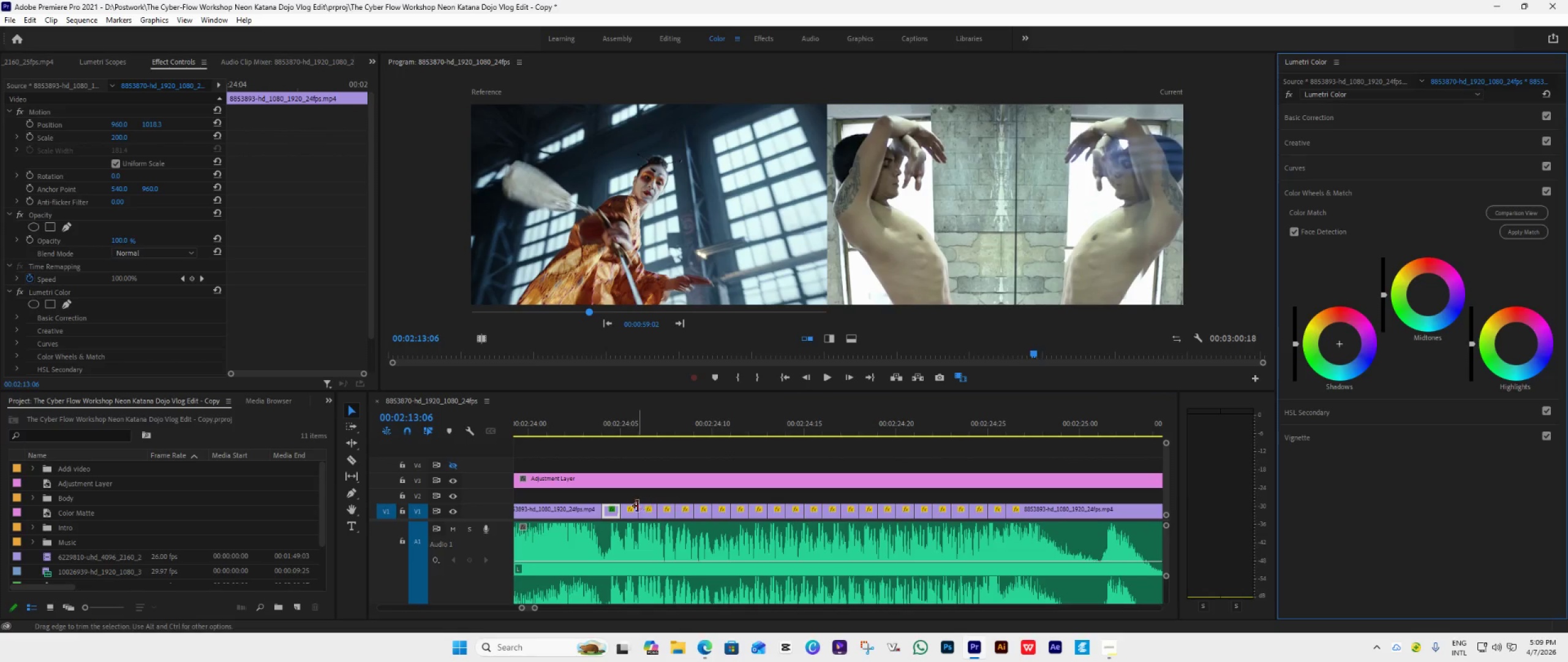 
left_click([635, 512])
 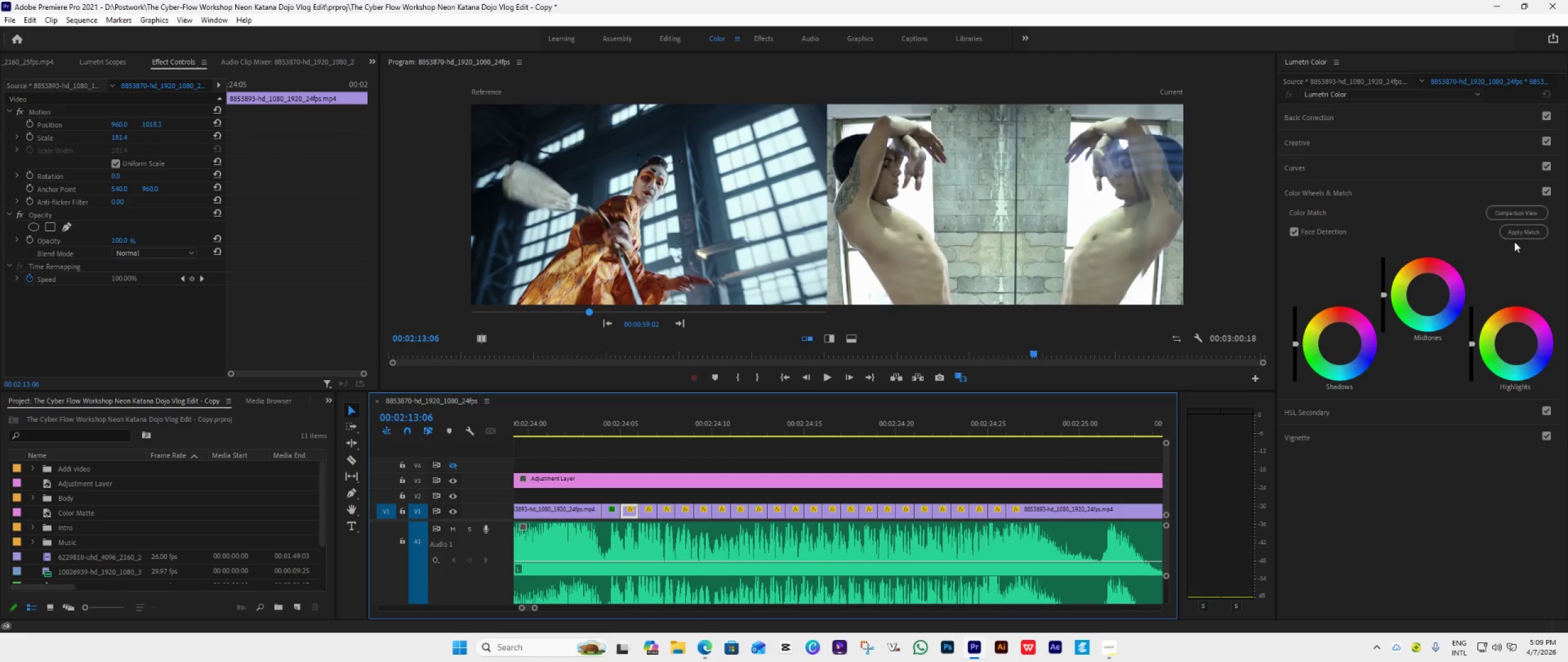 
left_click([1518, 238])
 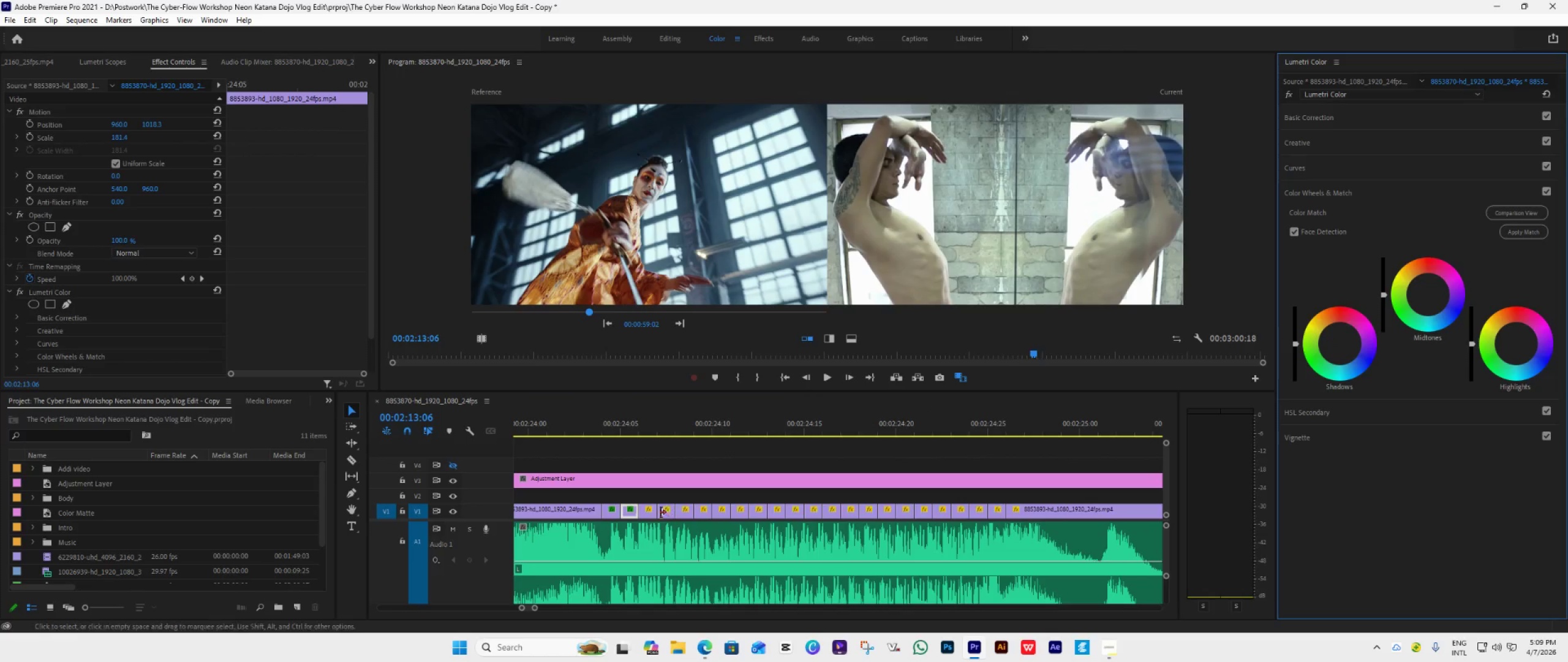 
left_click([653, 512])
 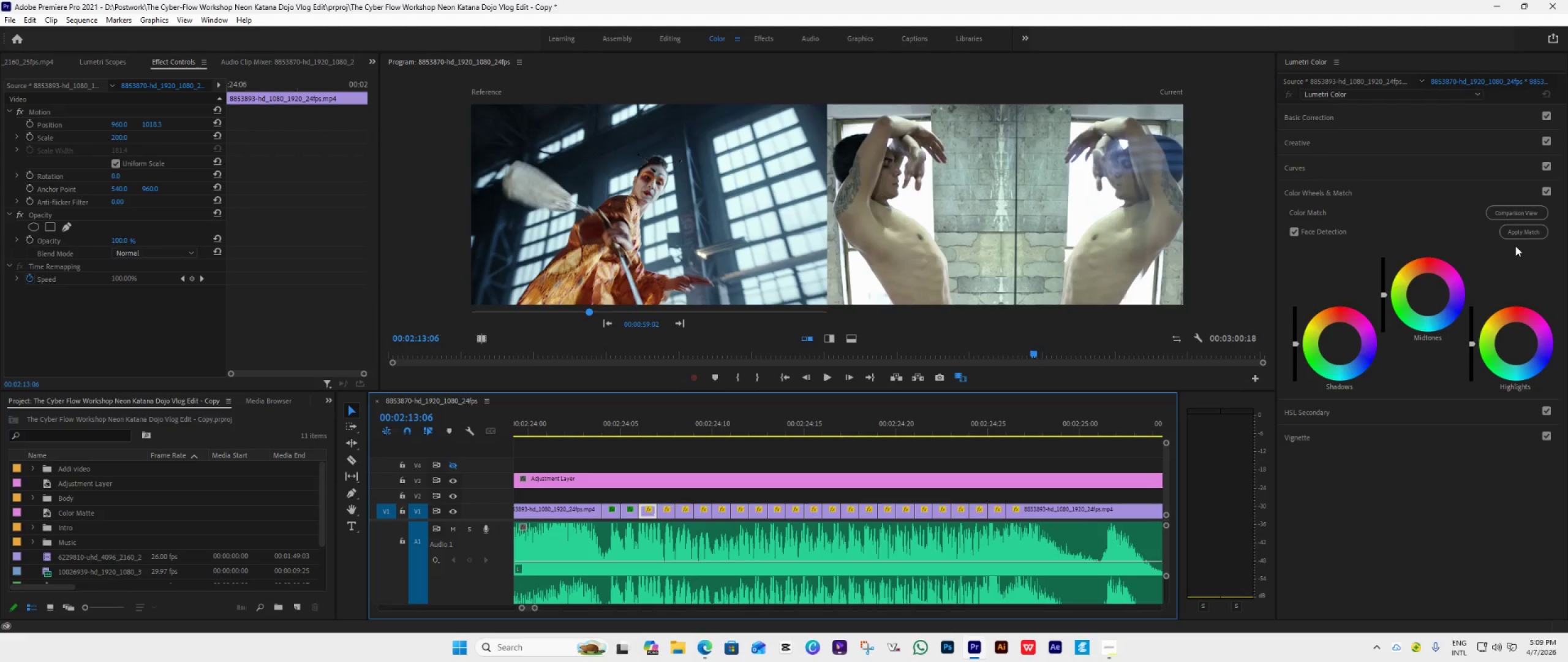 
left_click([1525, 236])
 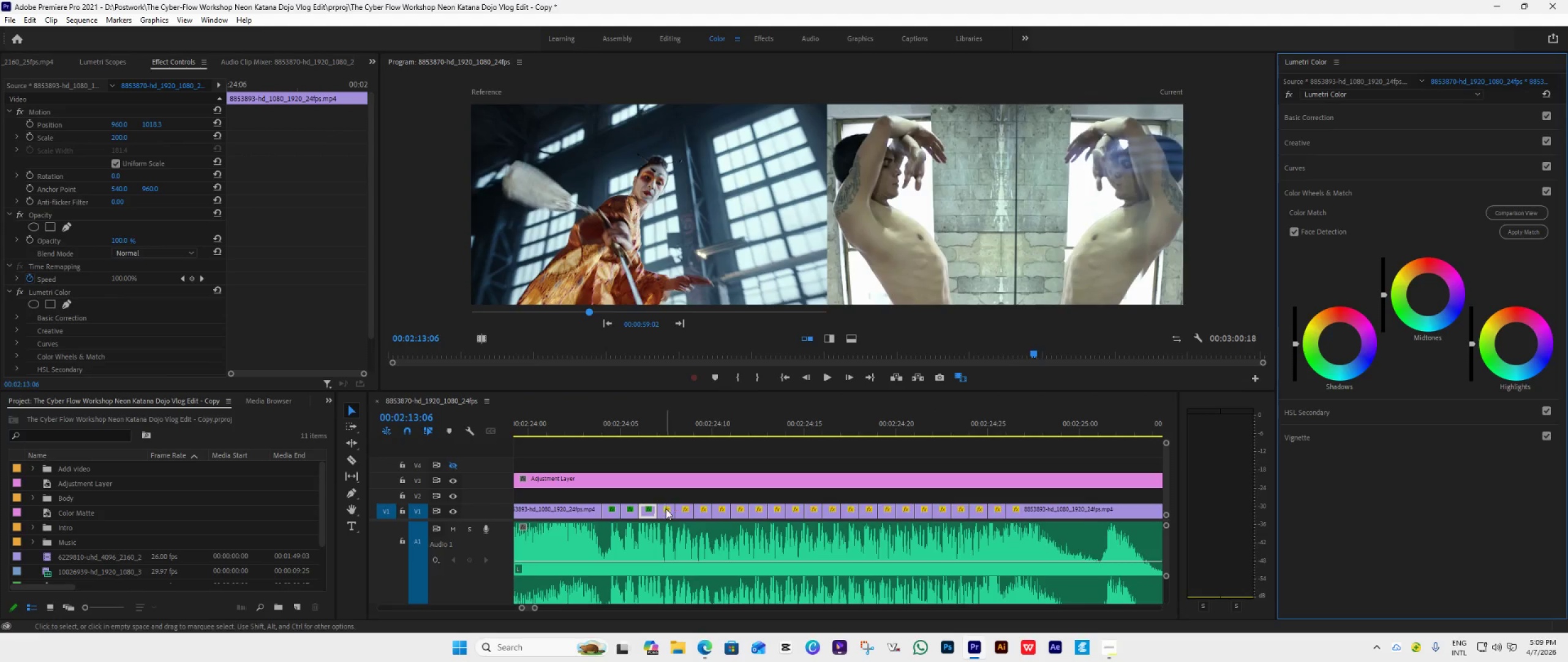 
left_click([666, 512])
 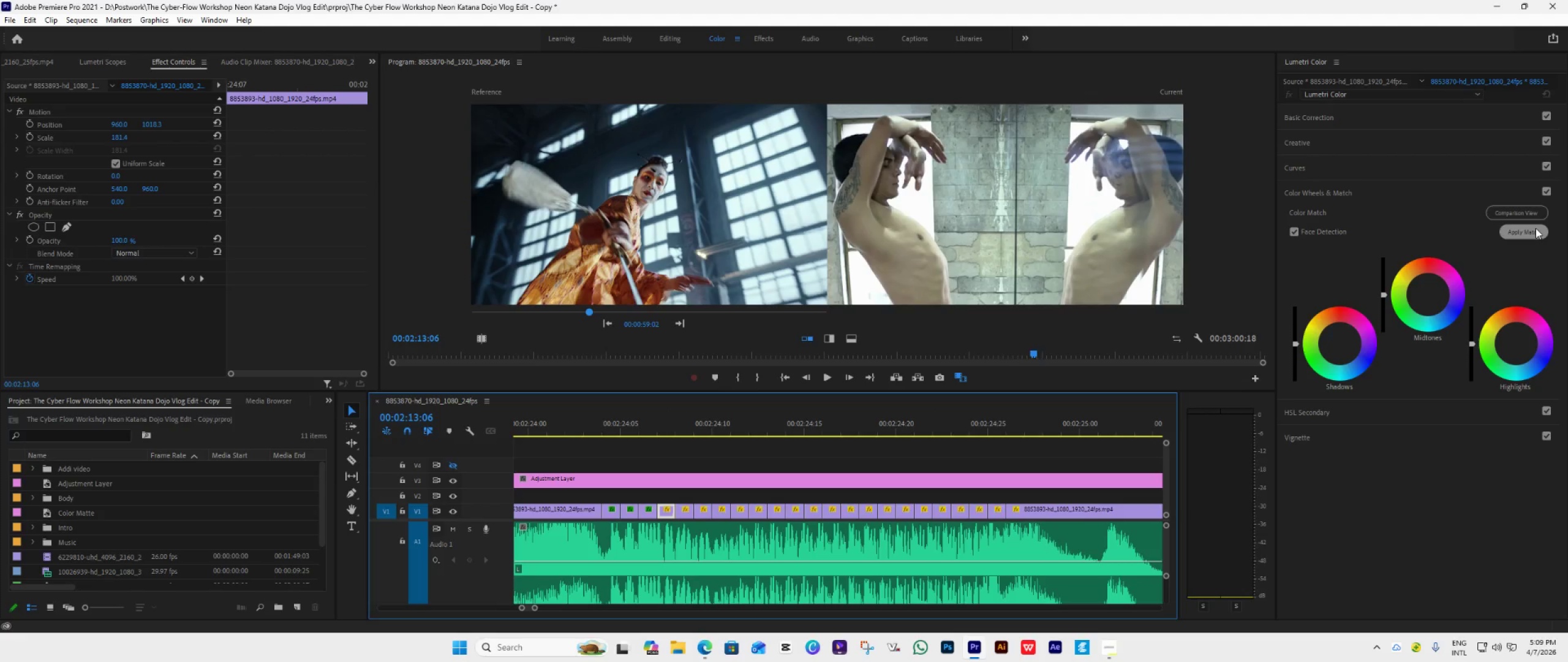 
left_click([1536, 228])
 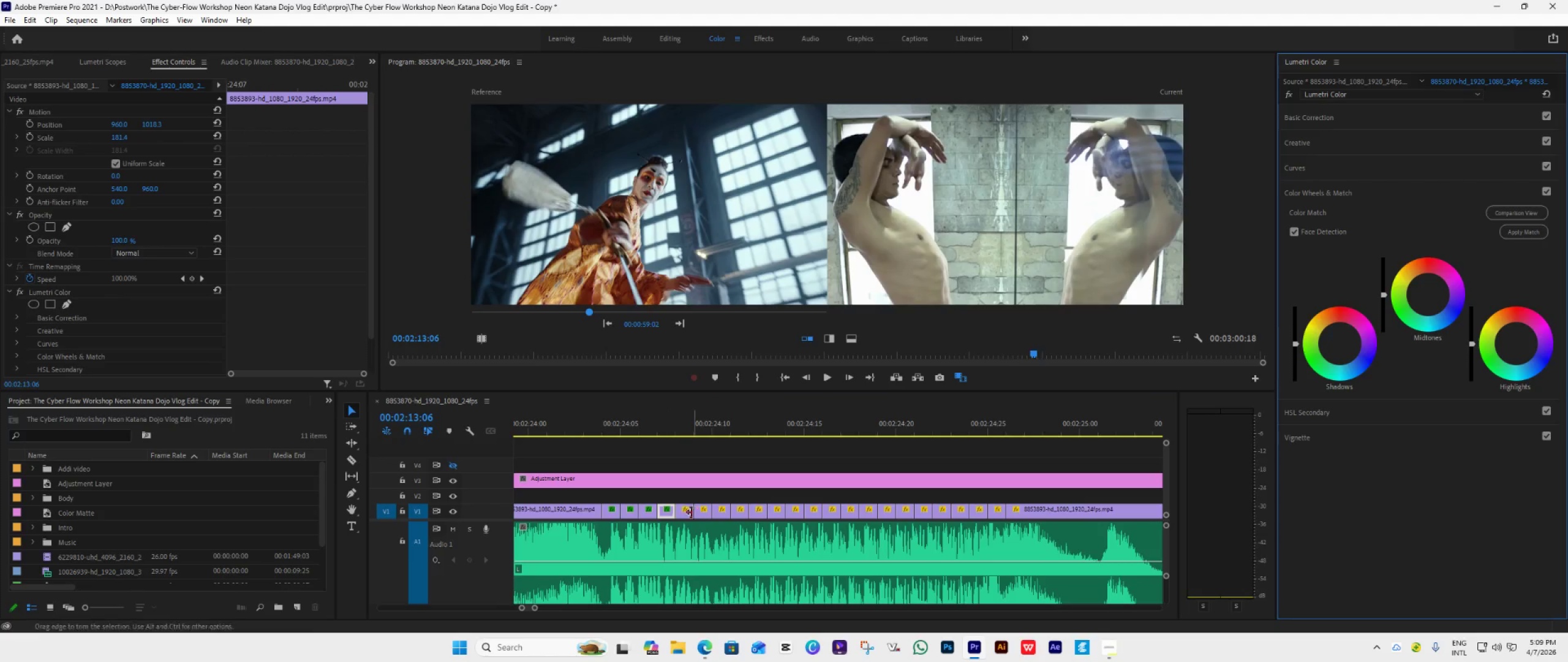 
left_click([690, 511])
 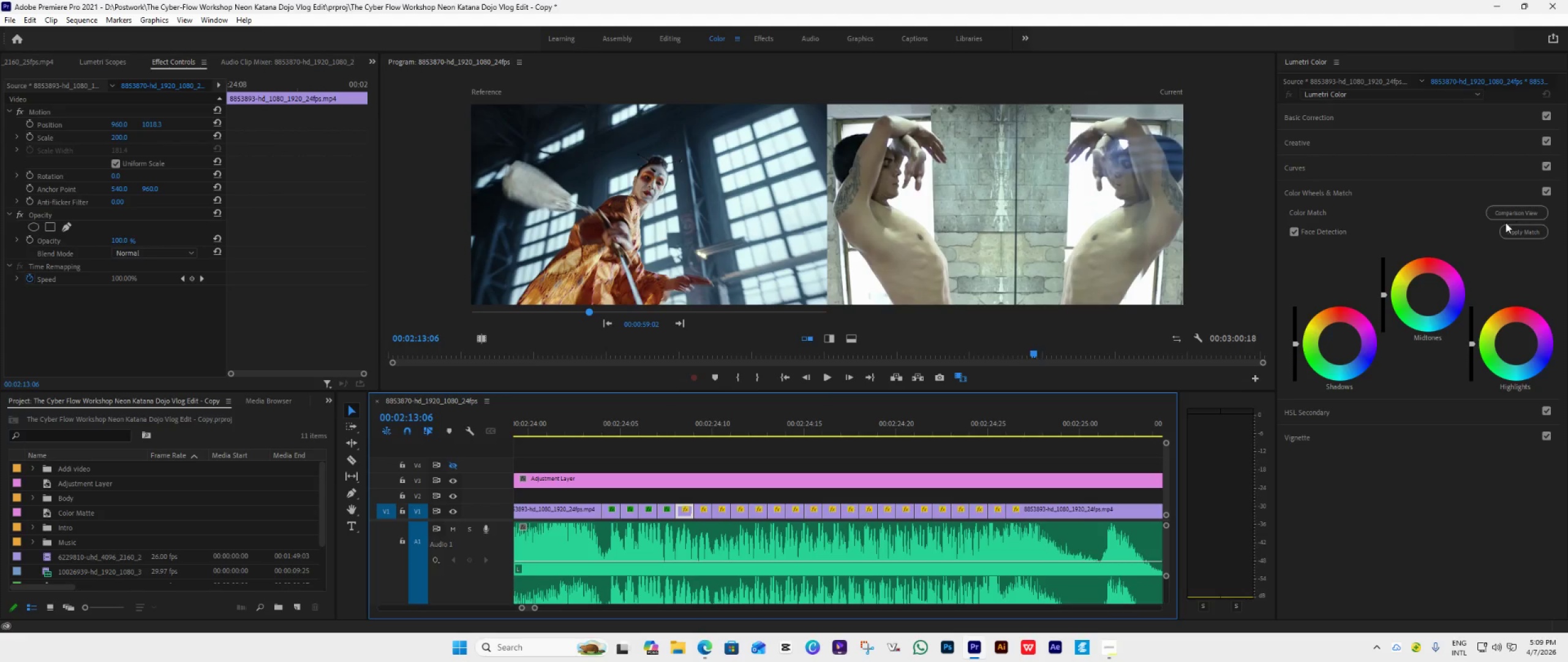 
left_click([1515, 230])
 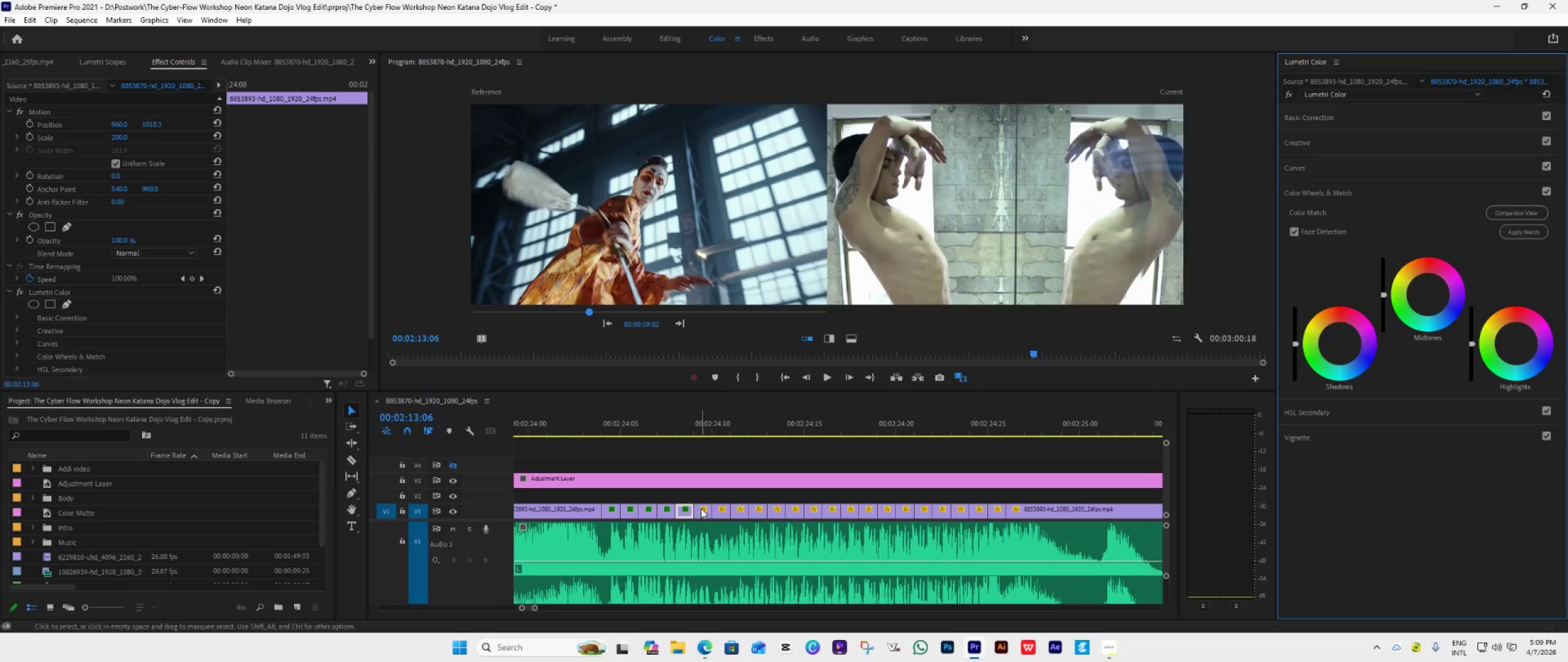 
left_click([701, 508])
 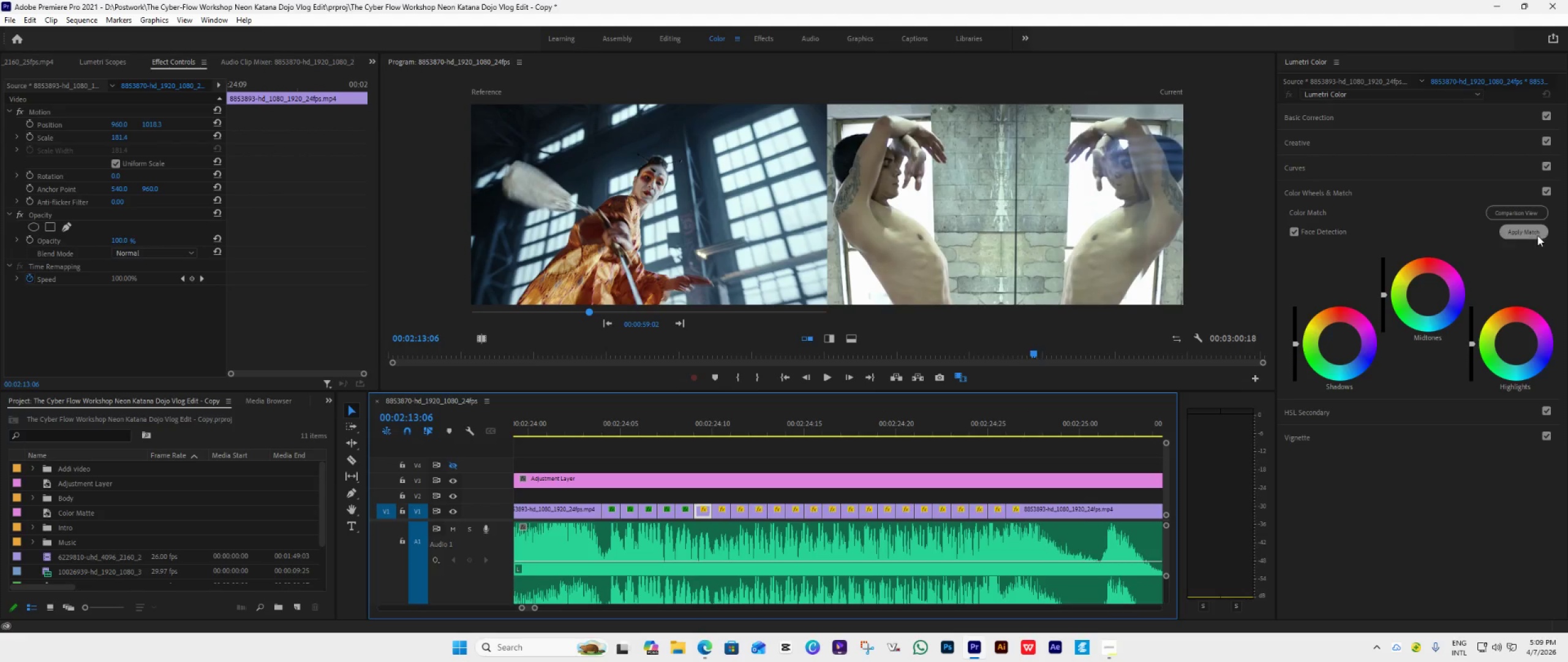 
left_click([1537, 235])
 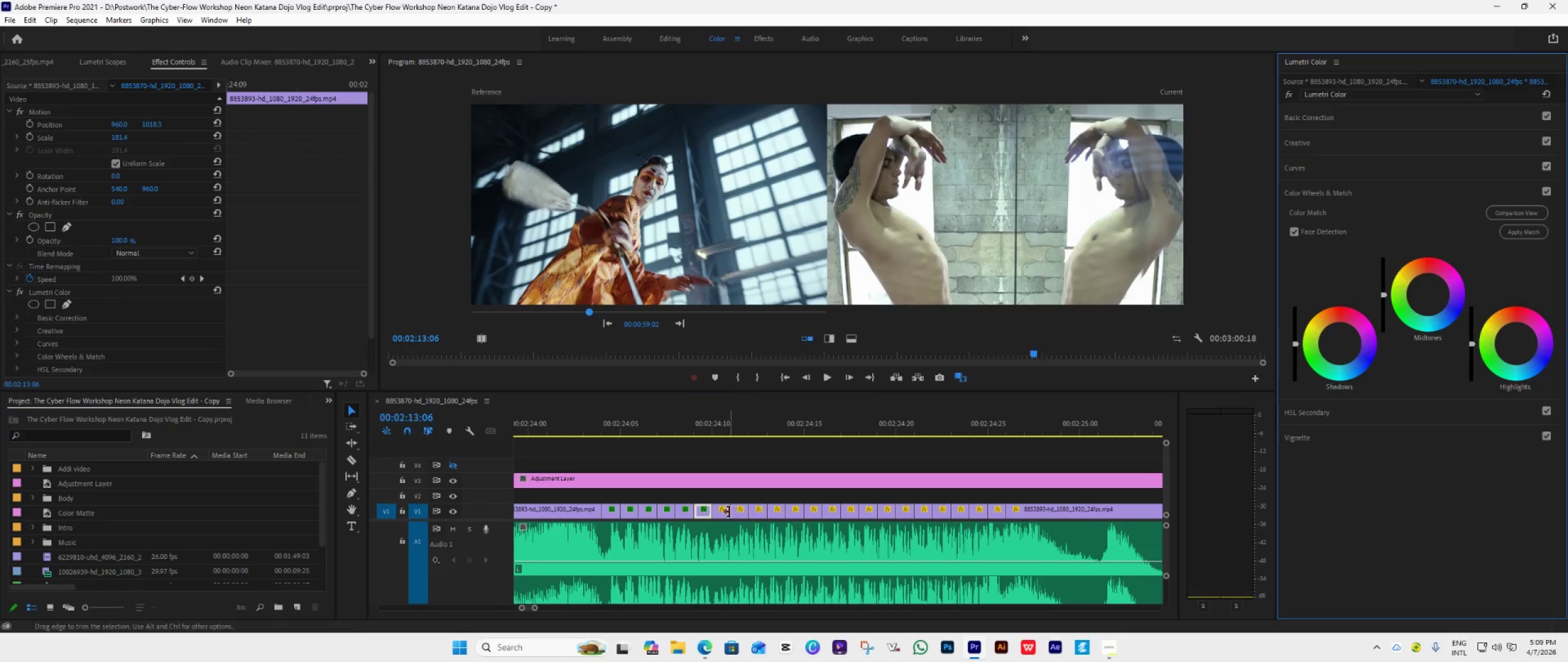 
left_click([728, 512])
 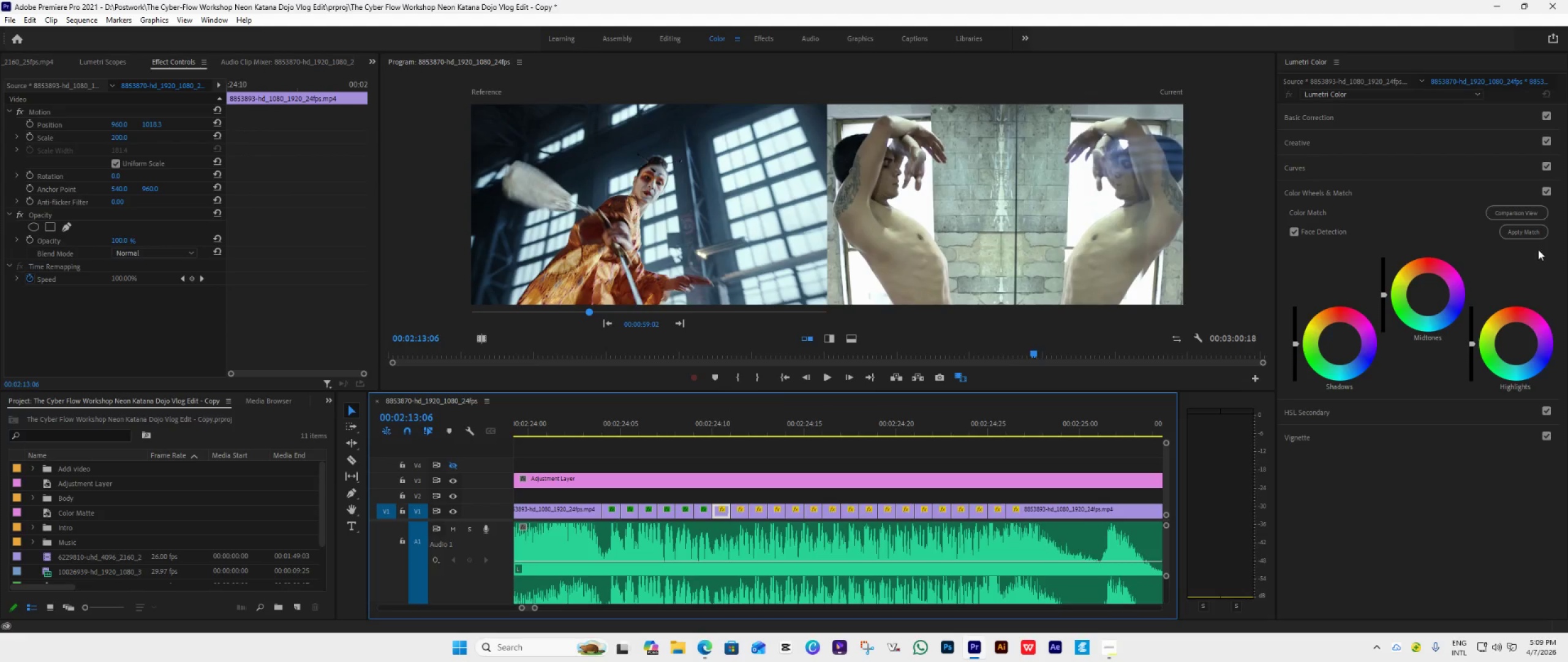 
left_click([1534, 242])
 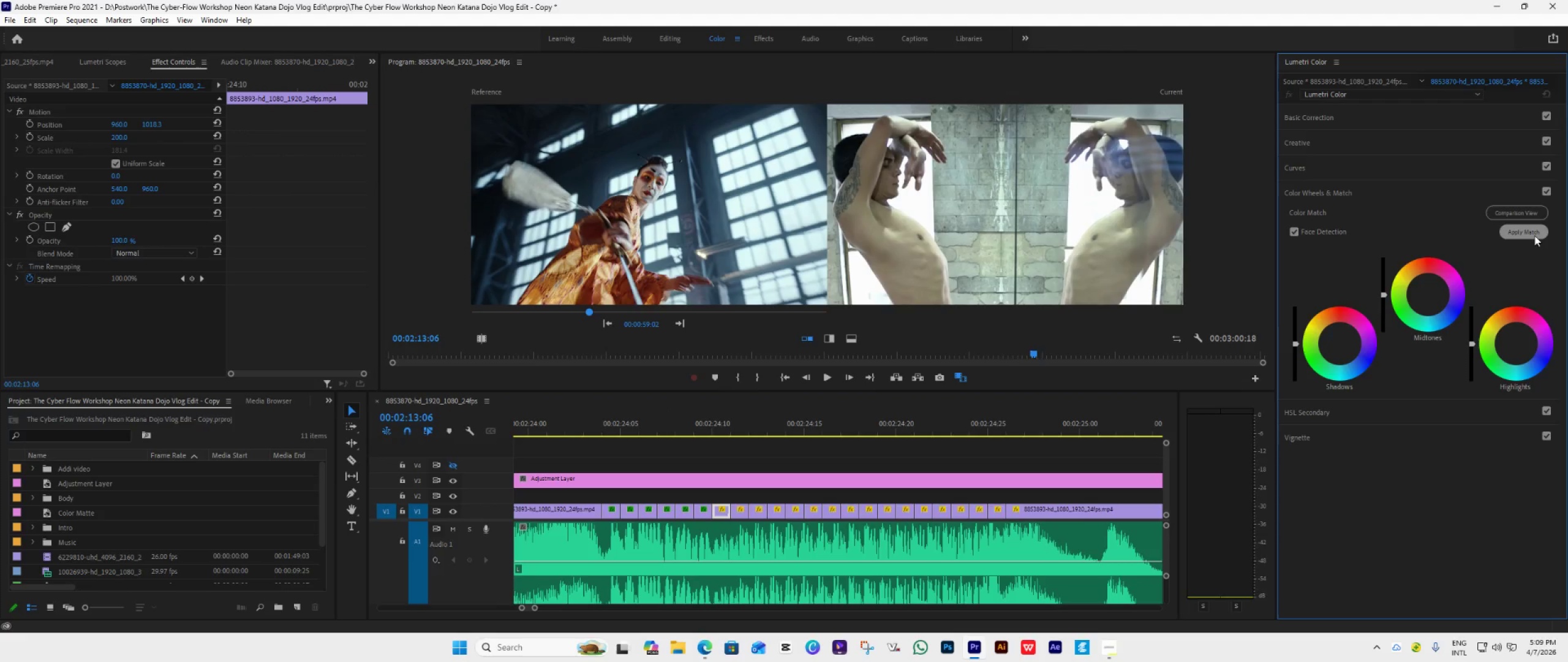 
left_click([1534, 235])
 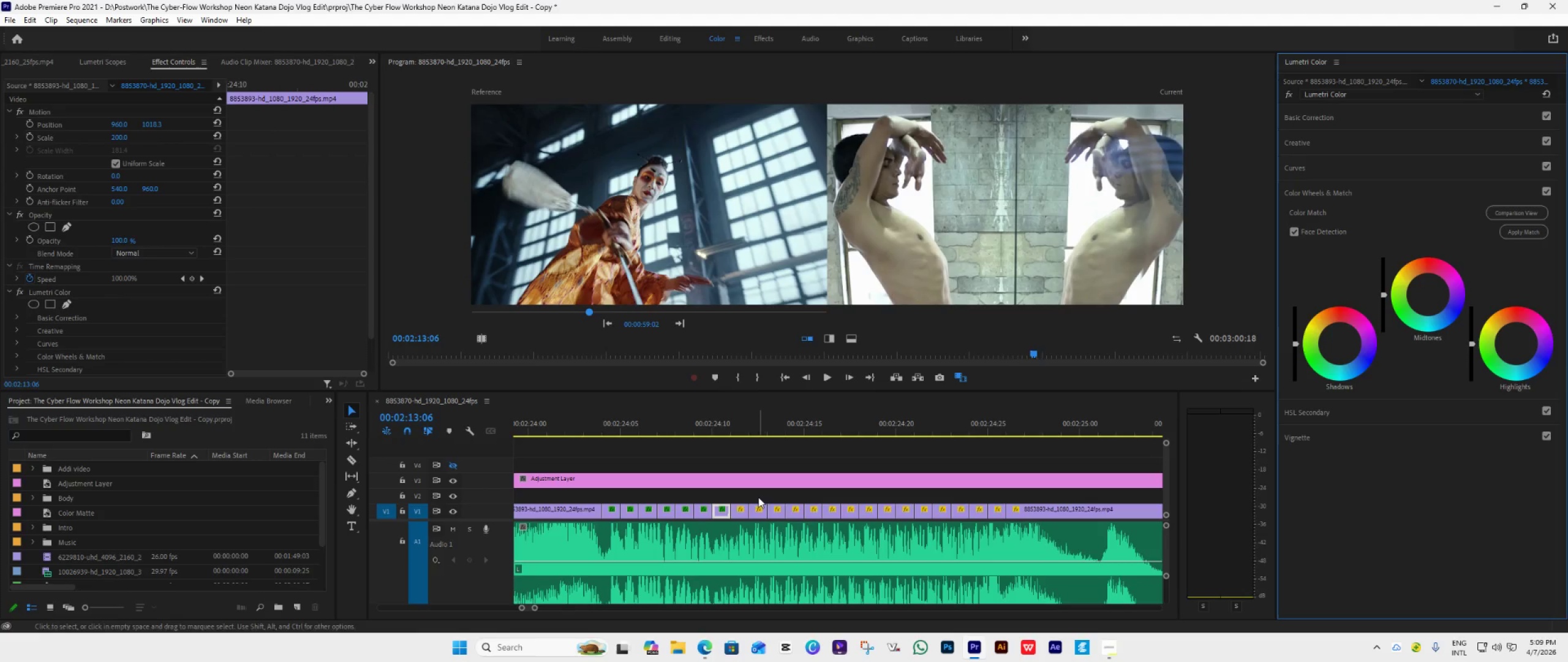 
left_click([739, 514])
 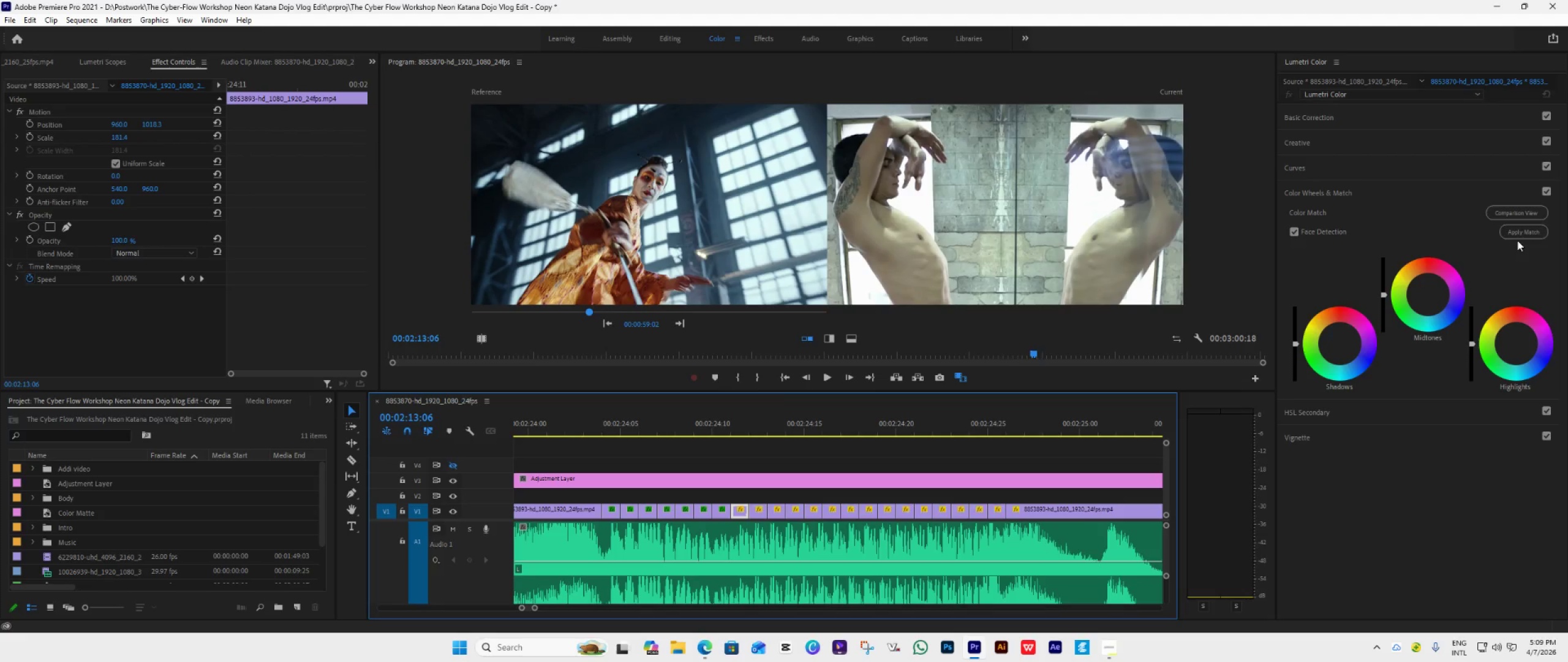 
left_click([1523, 230])
 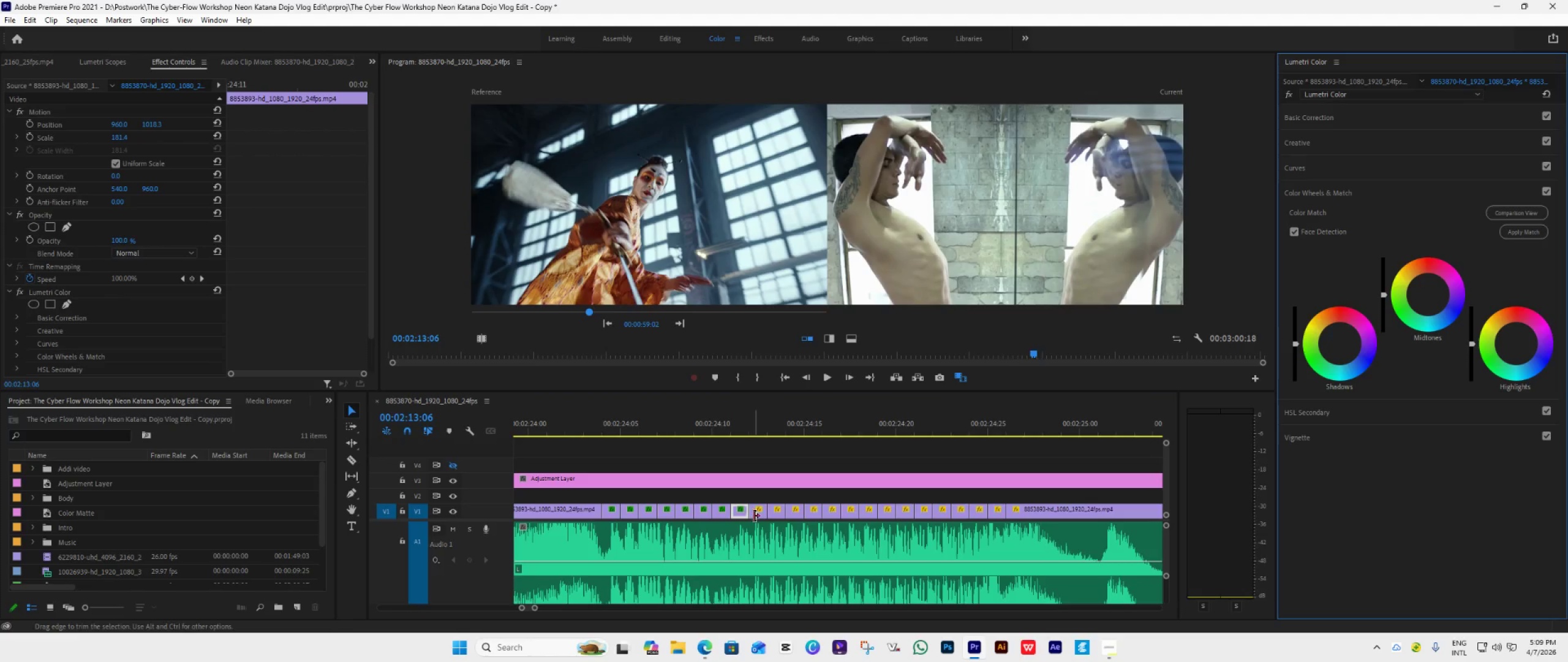 
left_click([760, 513])
 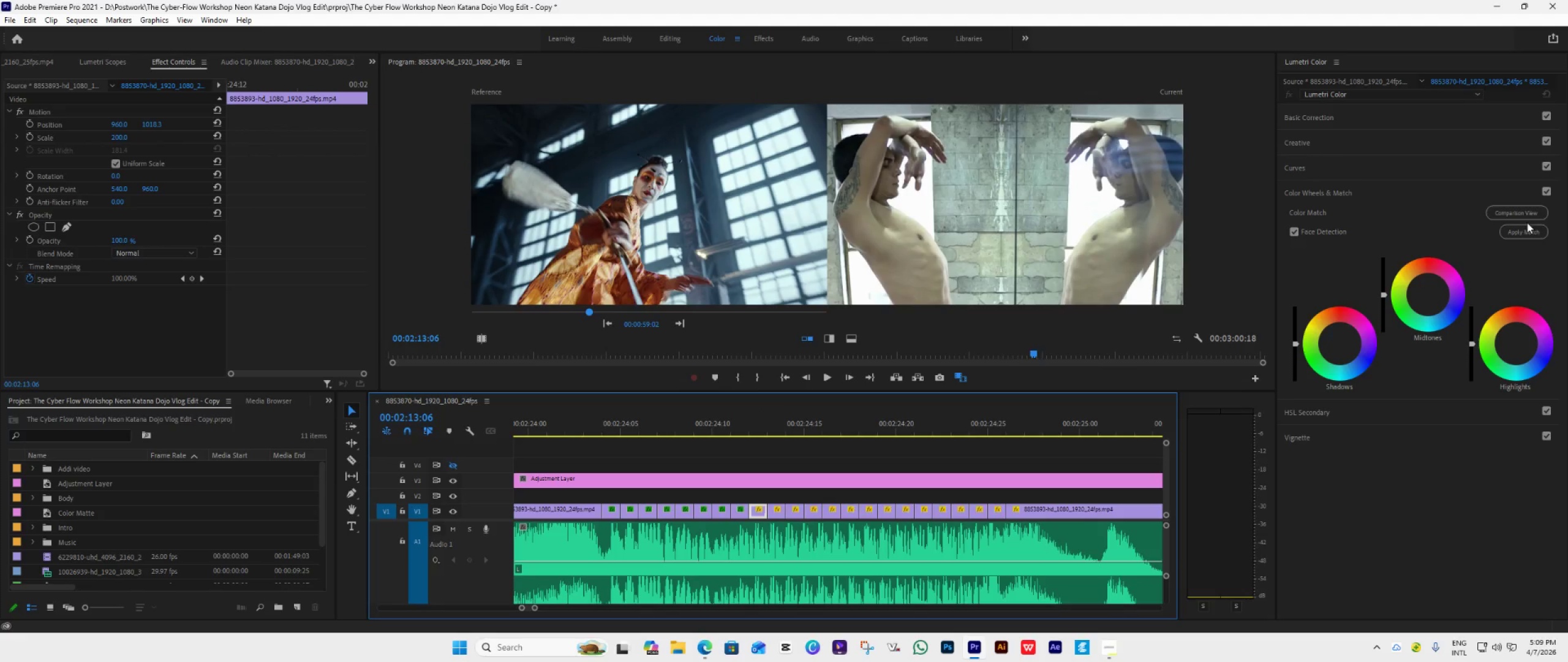 
left_click([1523, 228])
 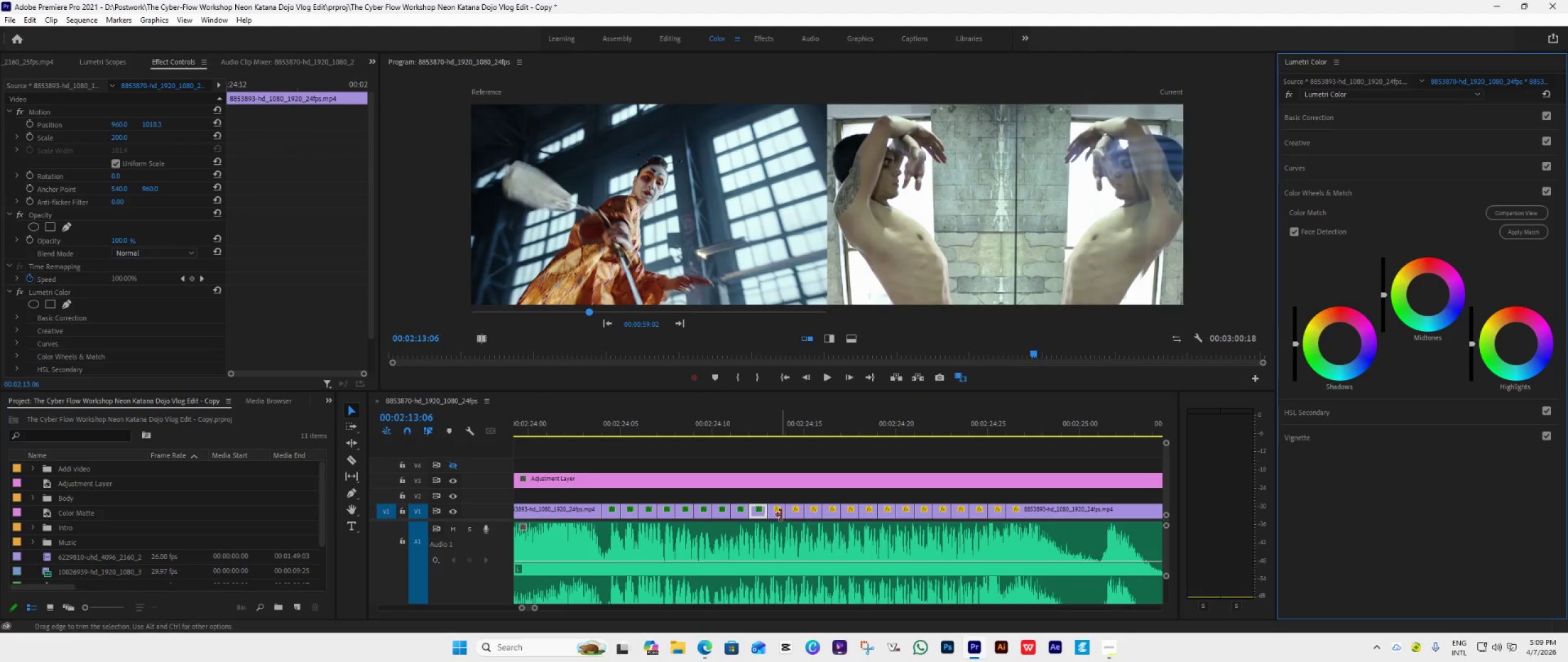 
left_click([780, 510])
 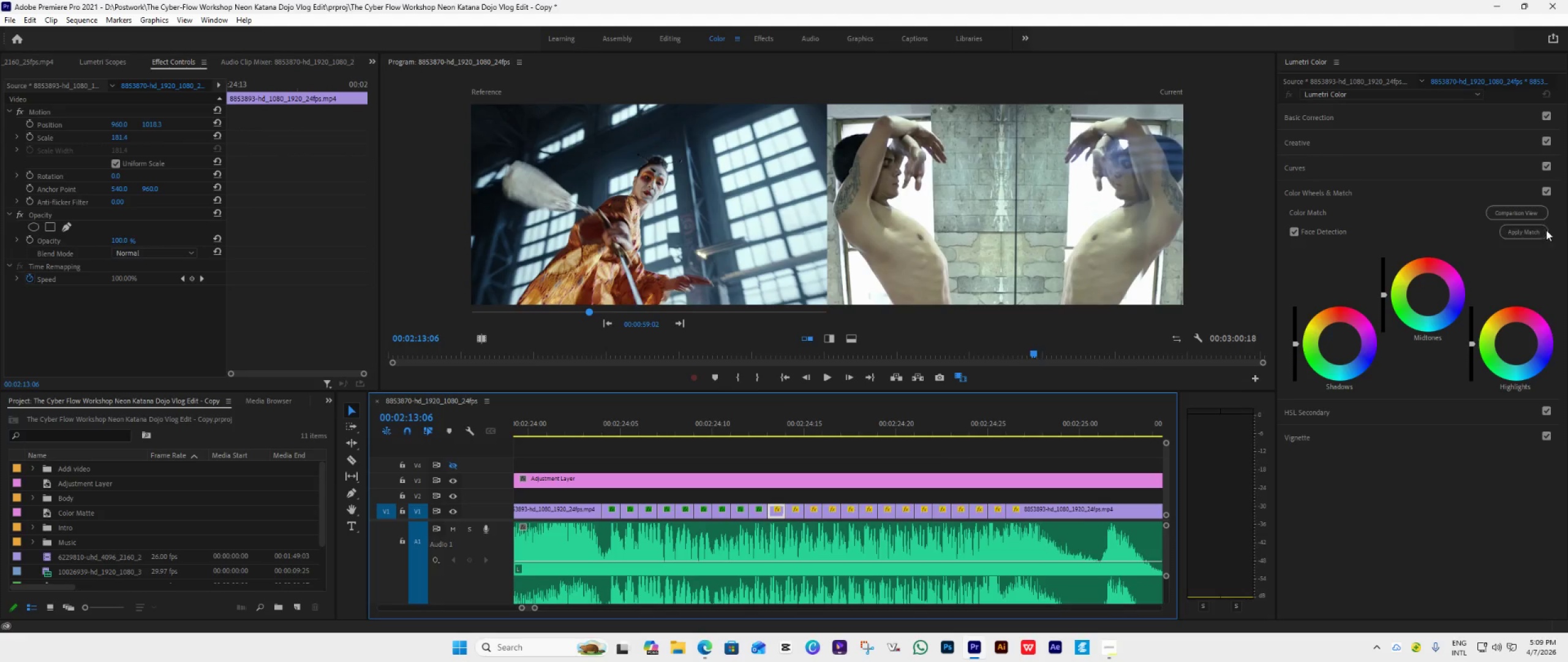 
left_click([1541, 231])
 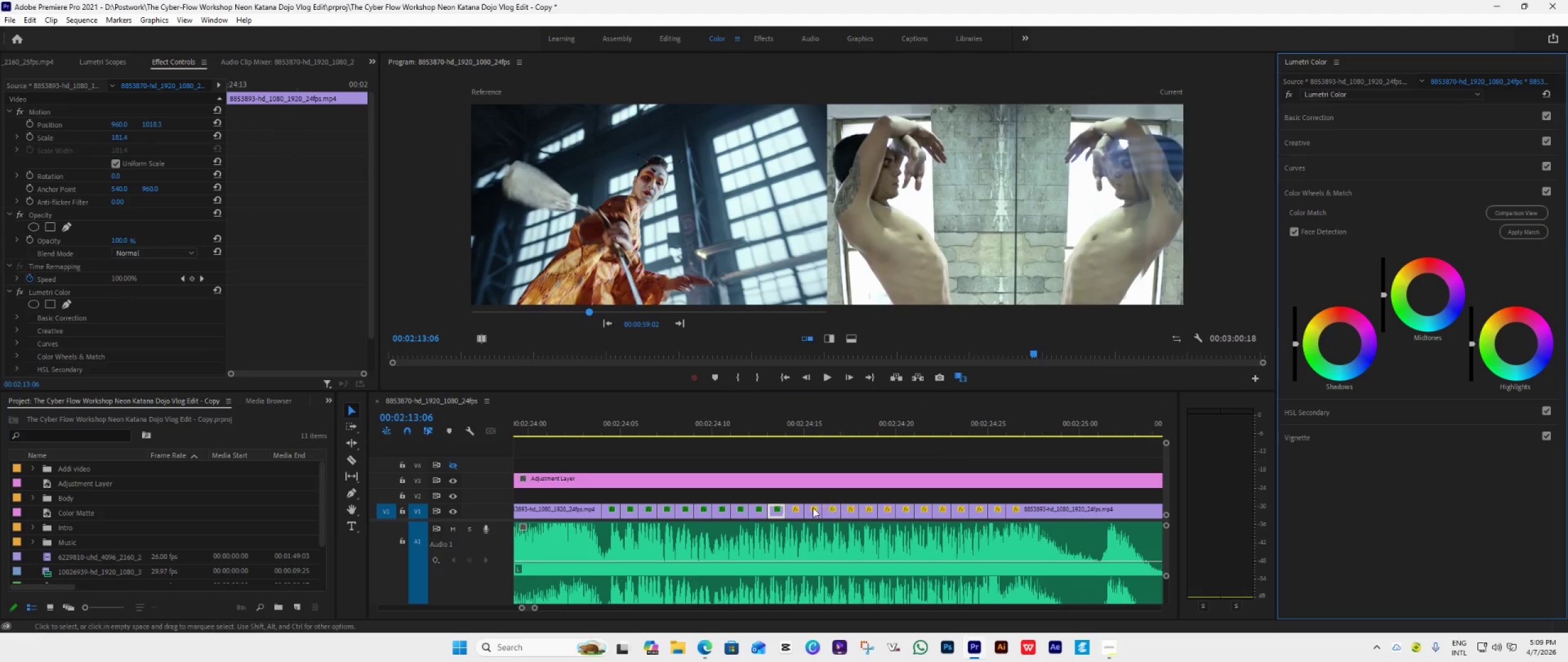 
left_click([796, 514])
 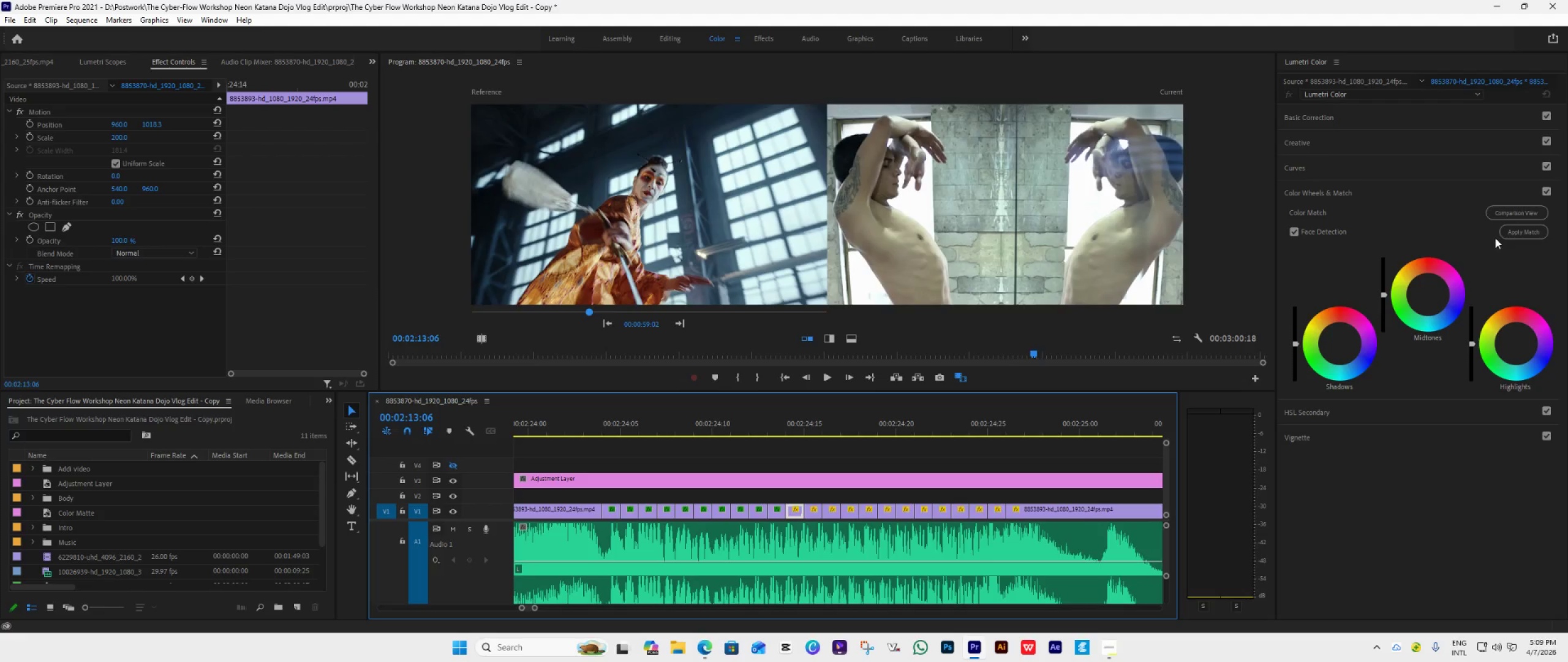 
left_click([1510, 230])
 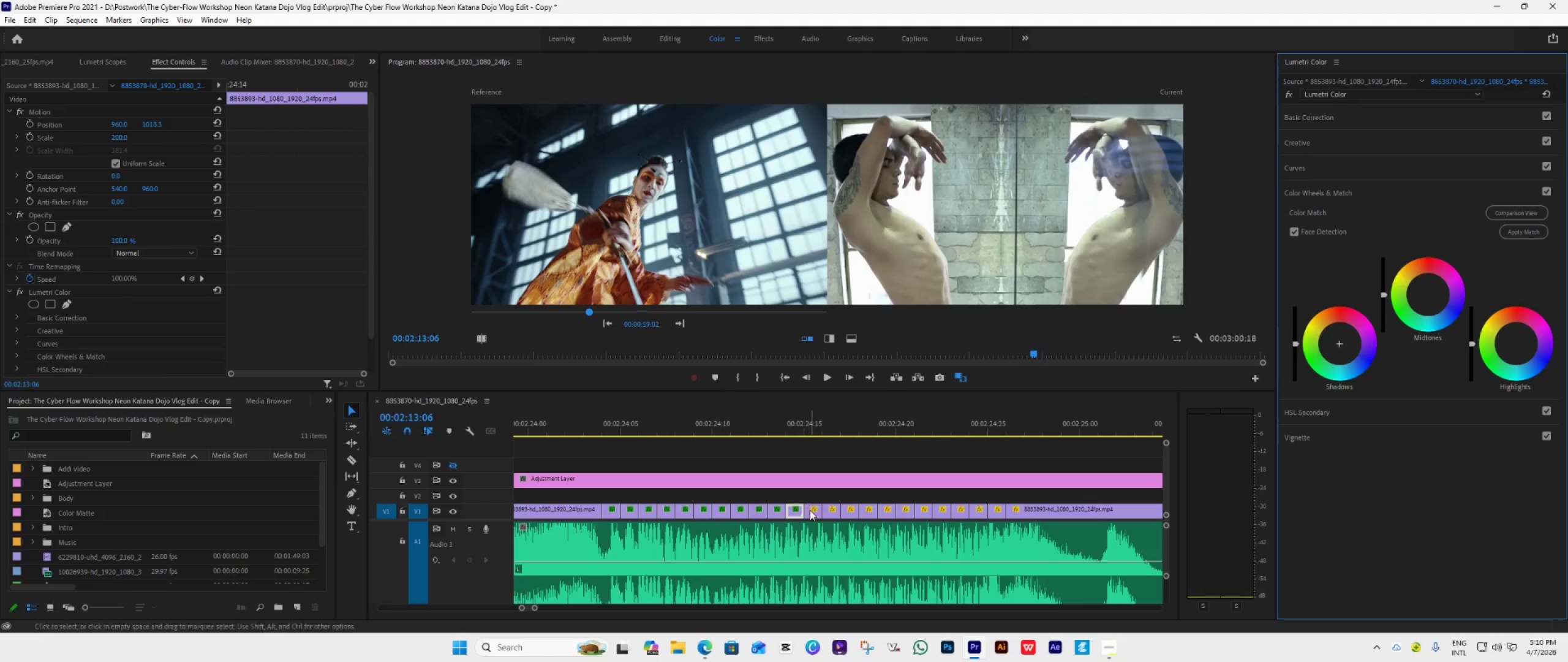 
left_click([813, 512])
 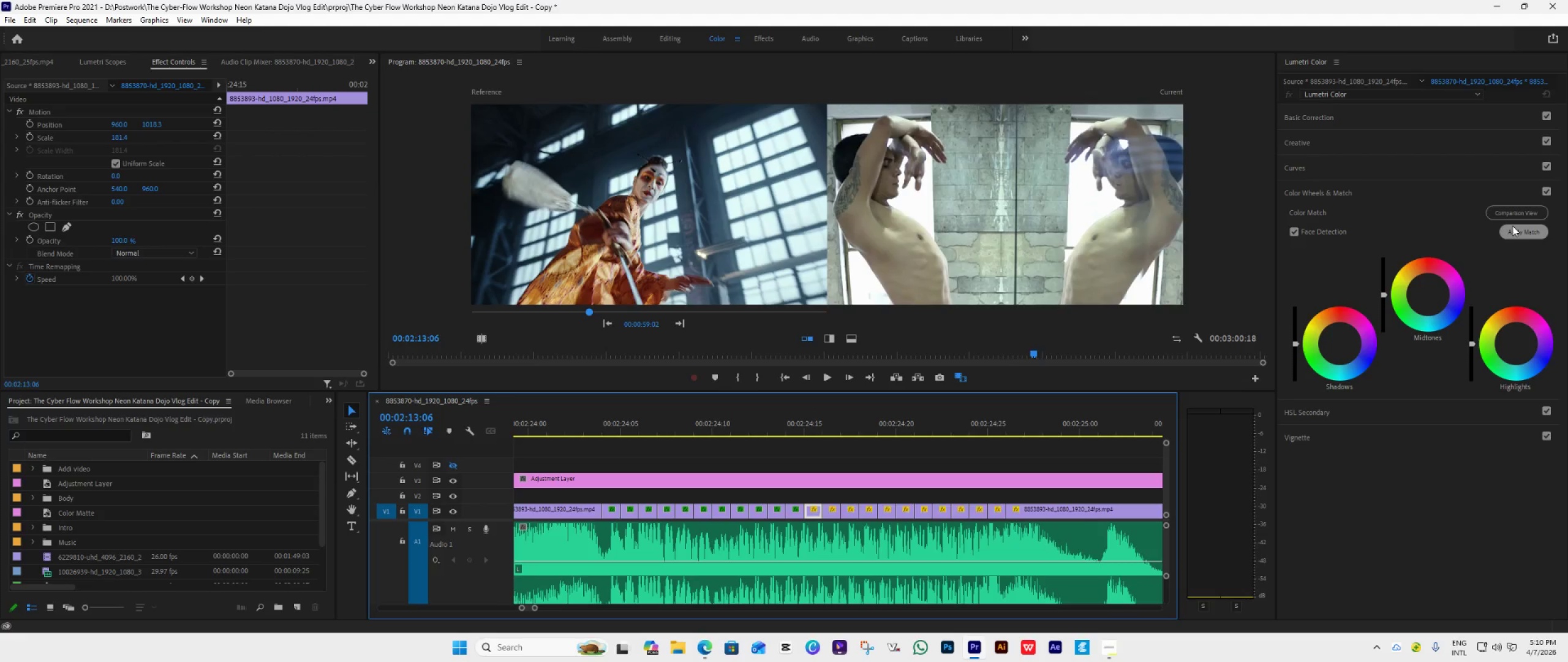 
left_click([1514, 230])
 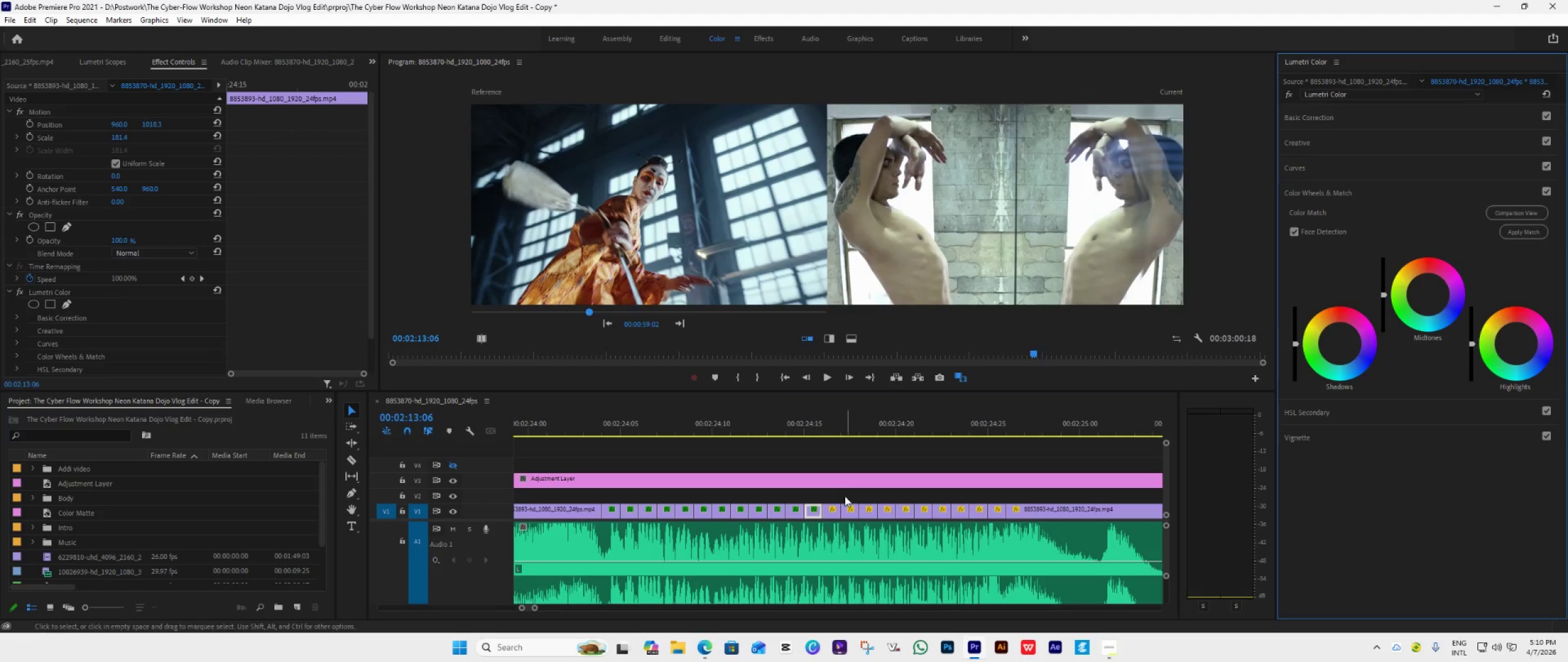 
left_click([837, 510])
 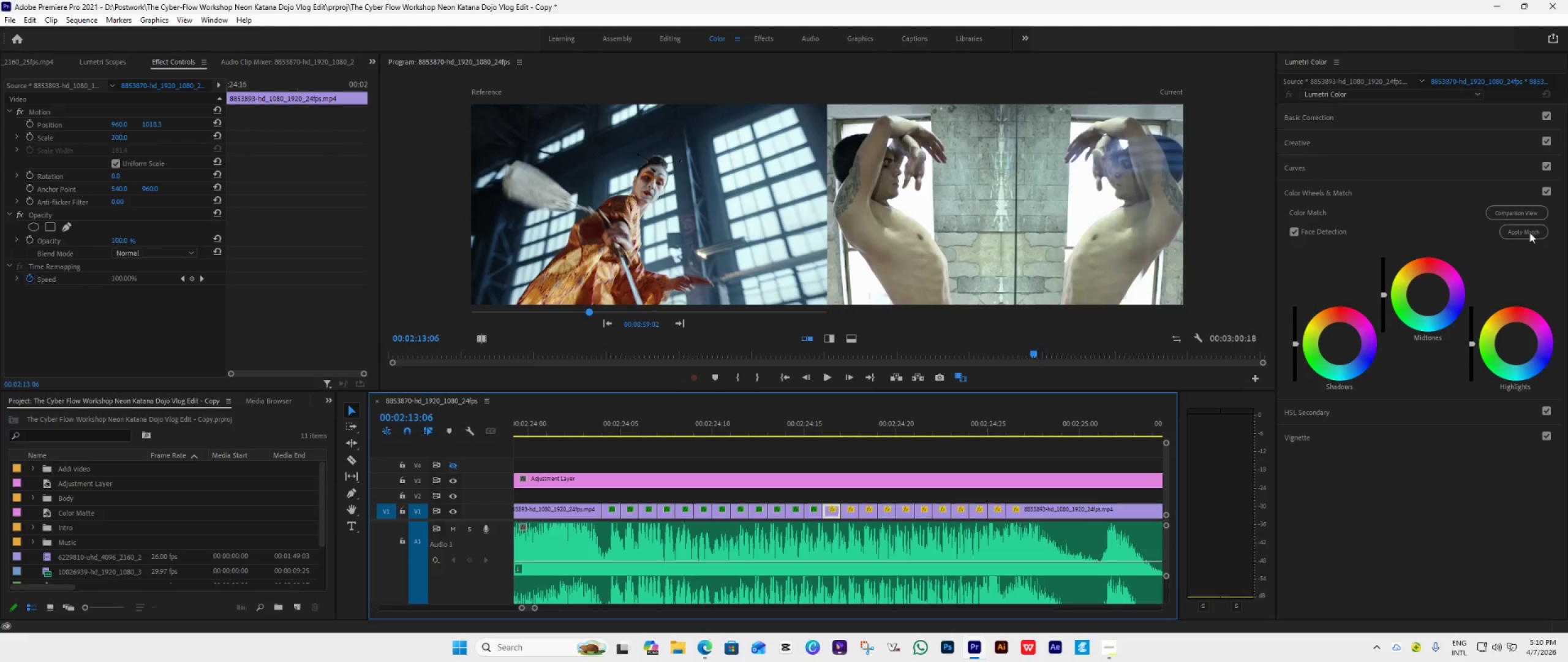 
left_click([1526, 237])
 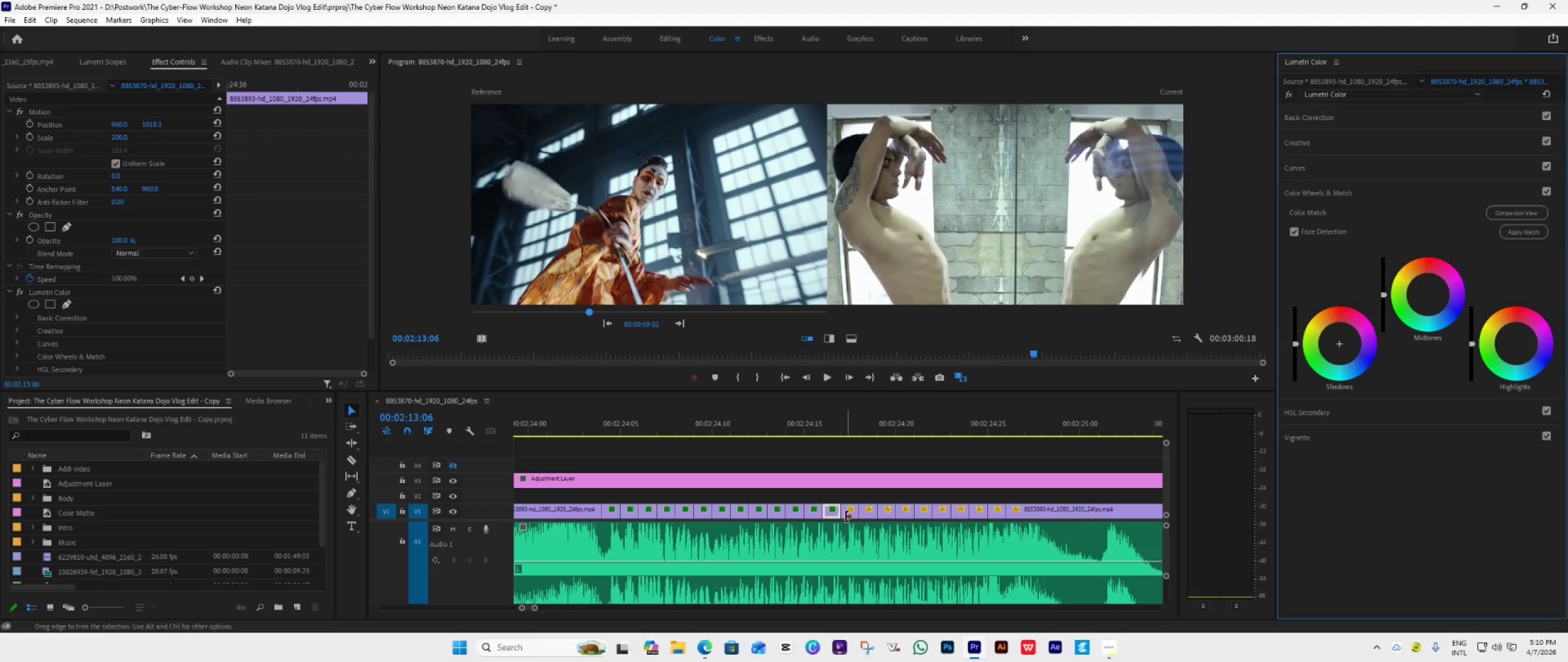 
left_click([854, 509])
 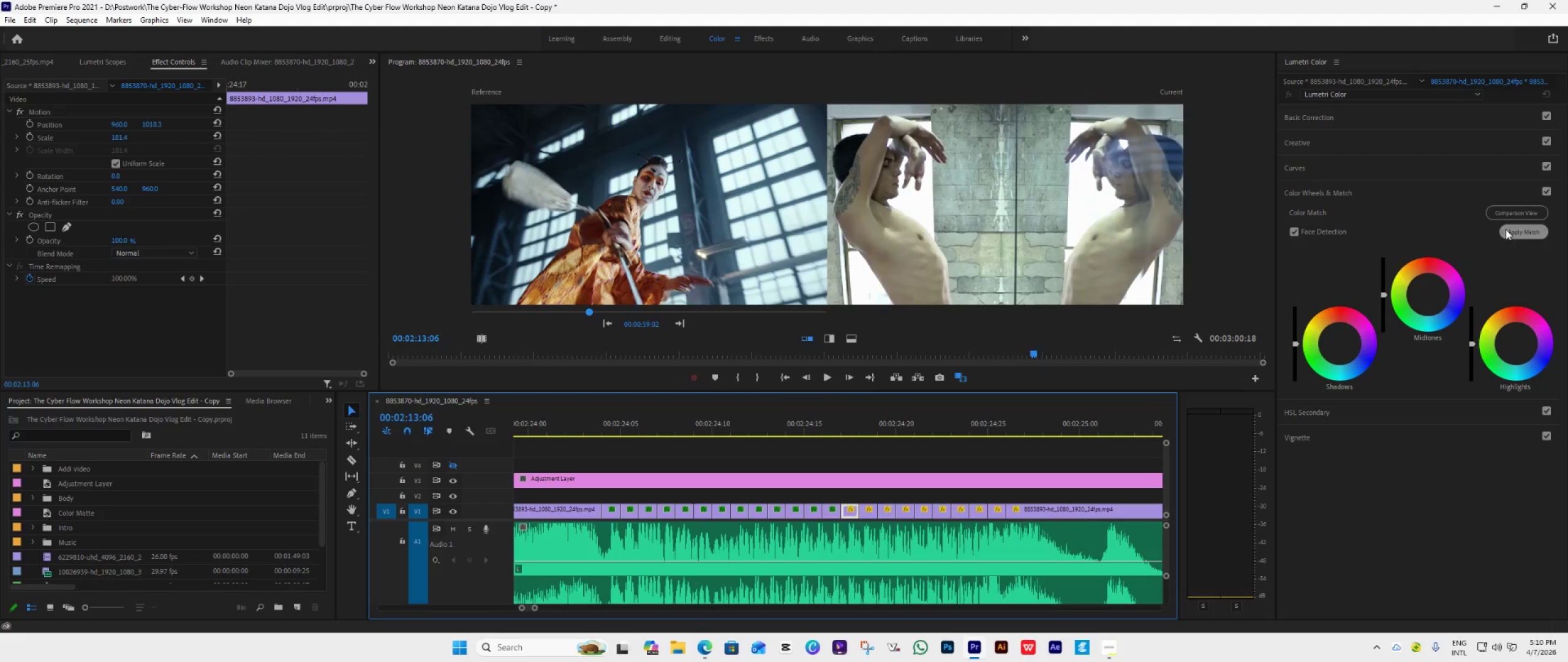 
left_click([1512, 227])
 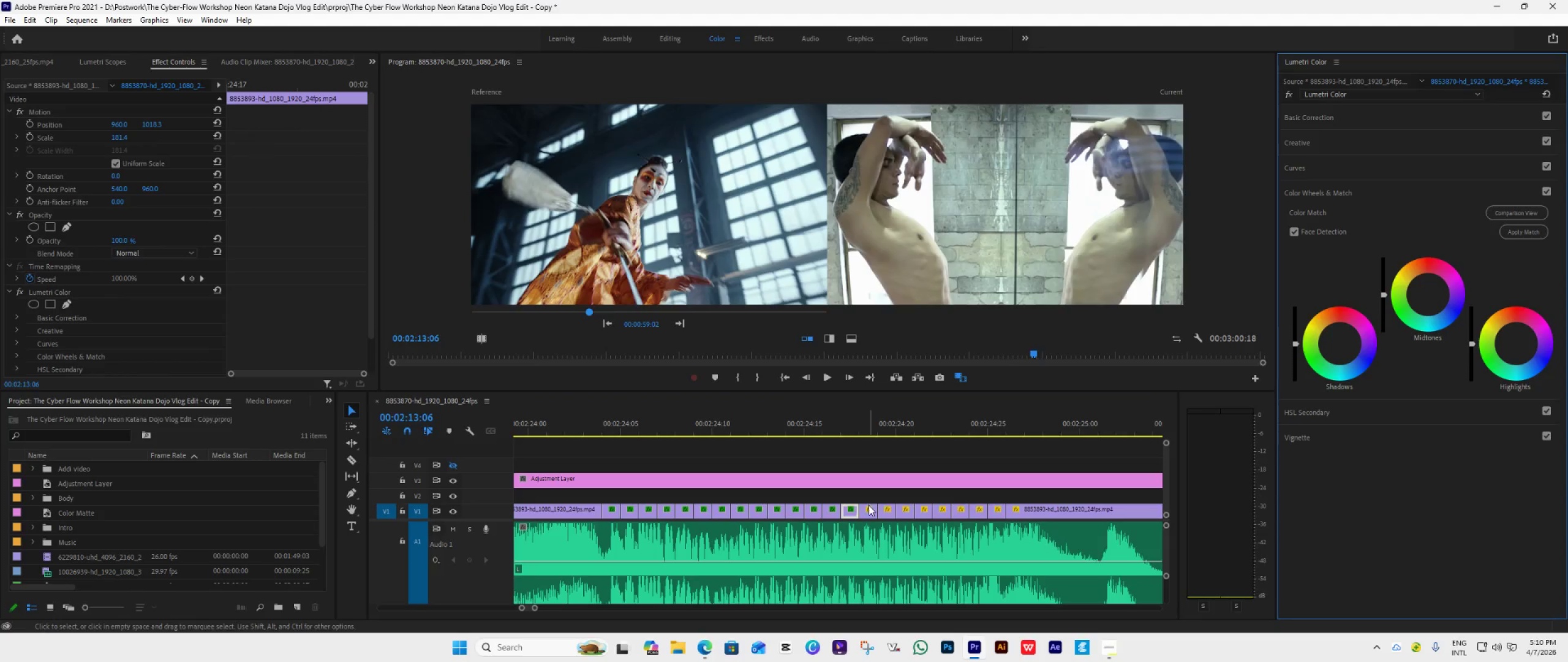 
left_click([870, 511])
 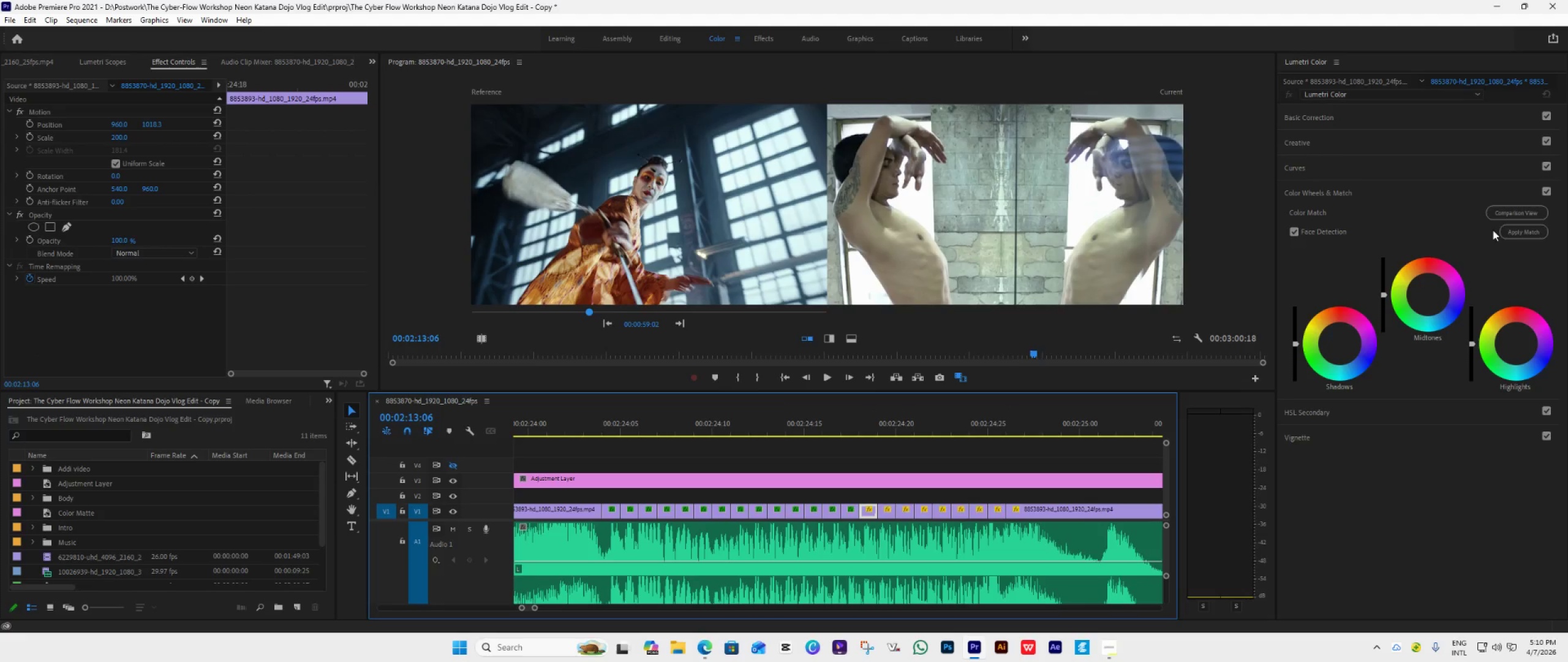 
left_click([1505, 231])
 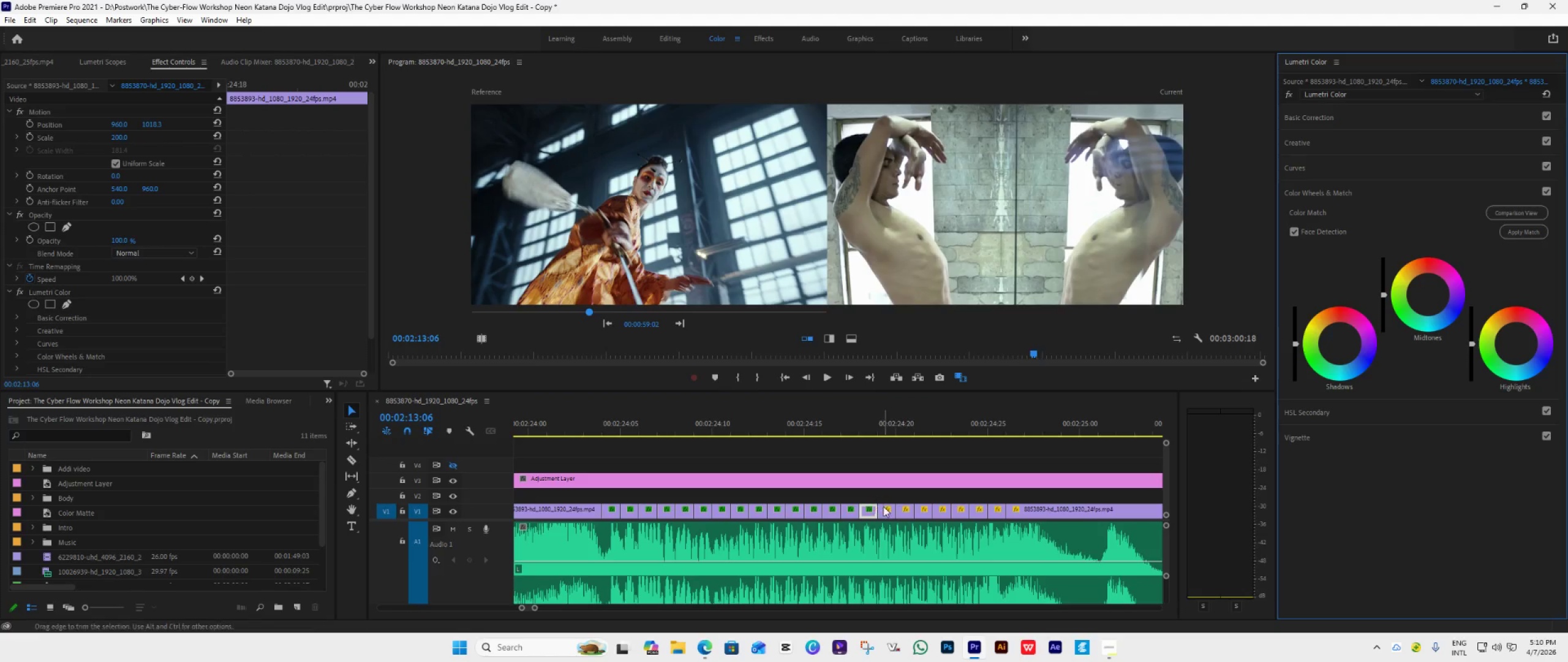 
left_click([887, 510])
 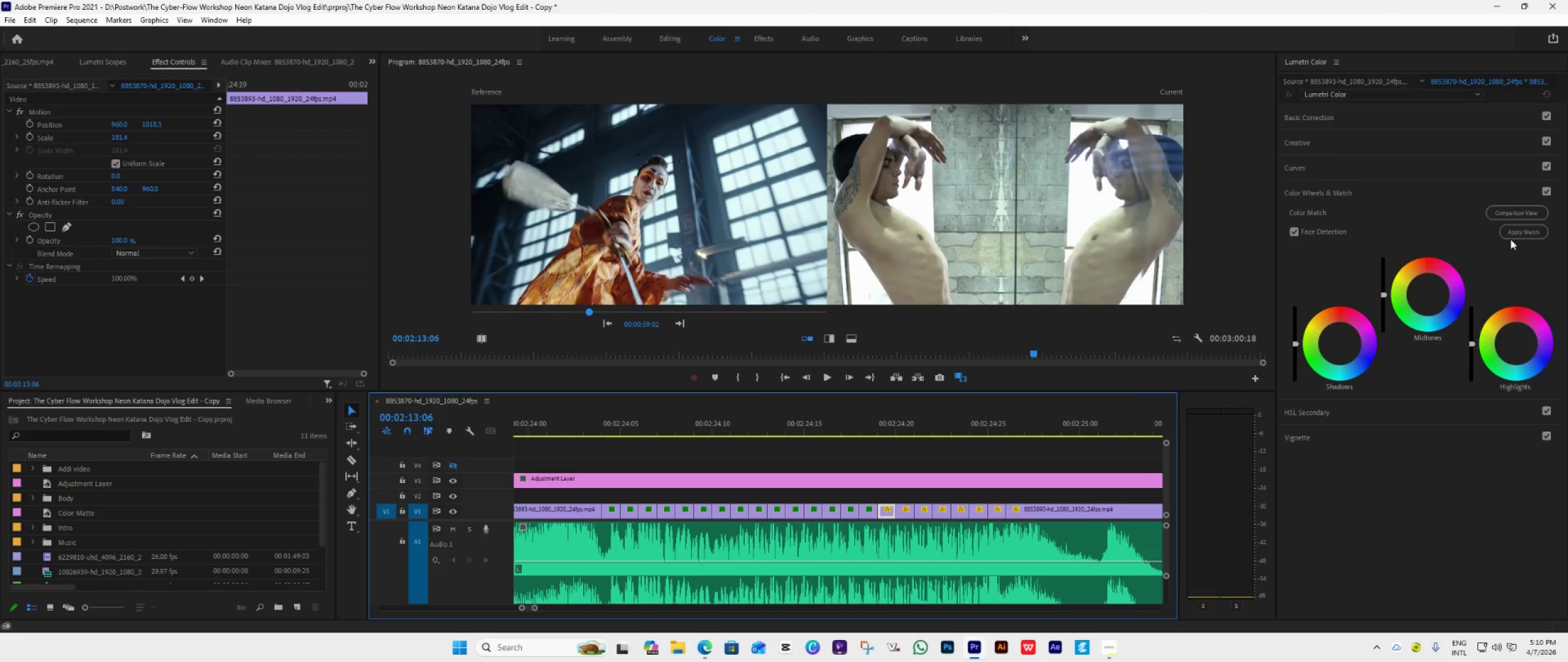 
left_click([1523, 232])
 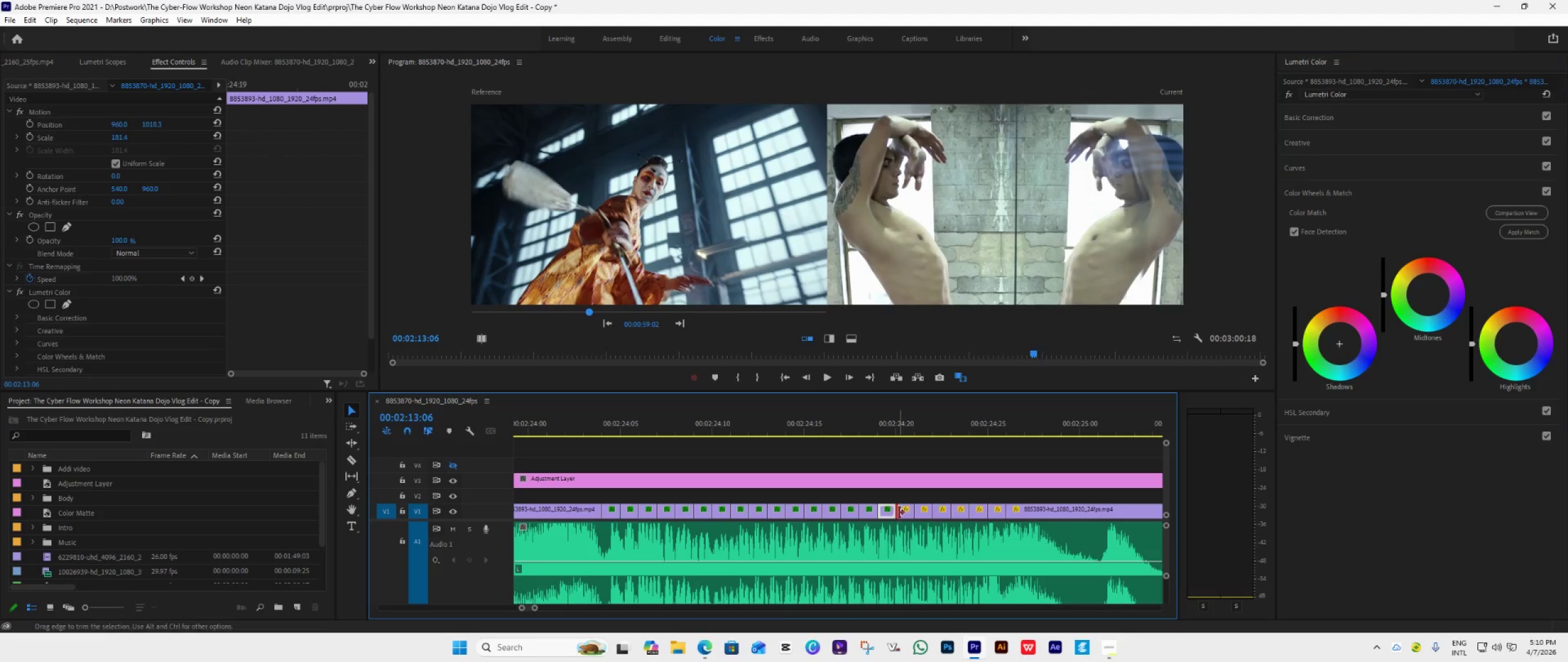 
double_click([910, 513])
 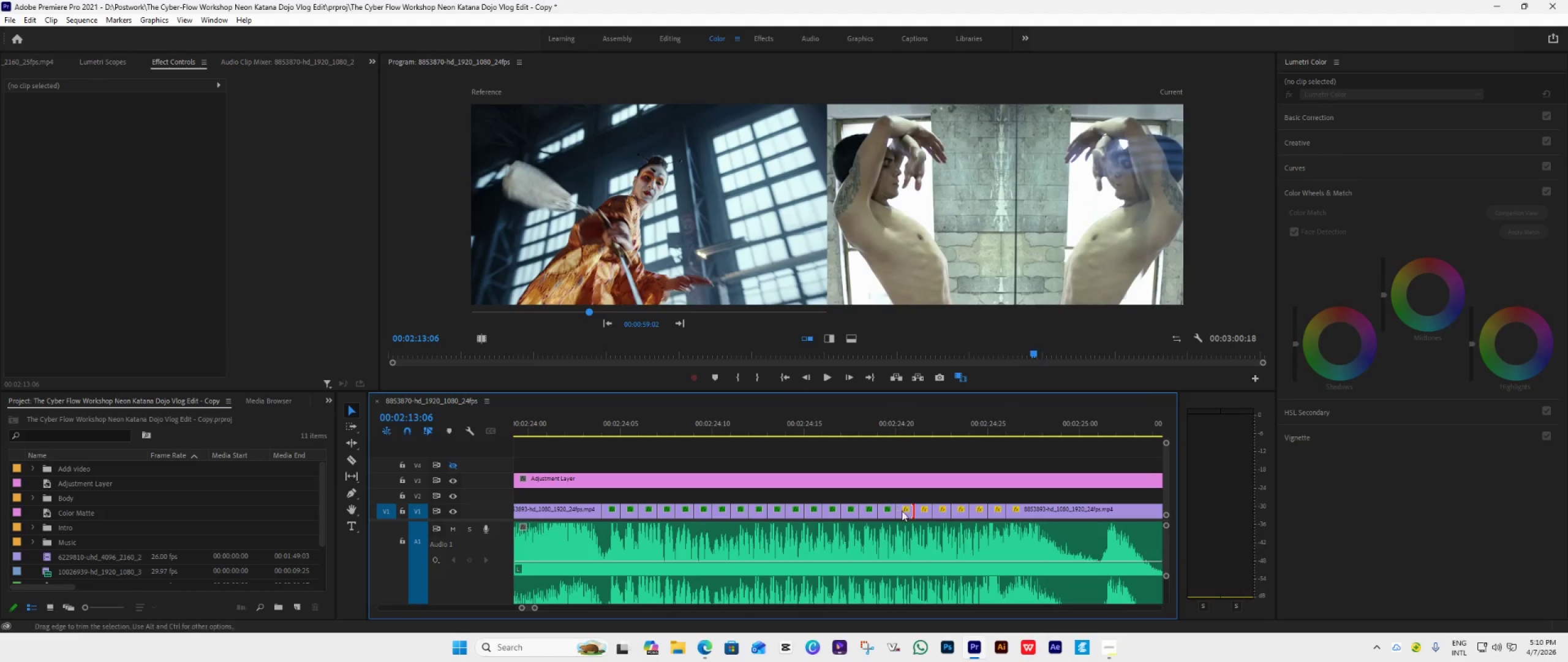 
left_click([905, 513])
 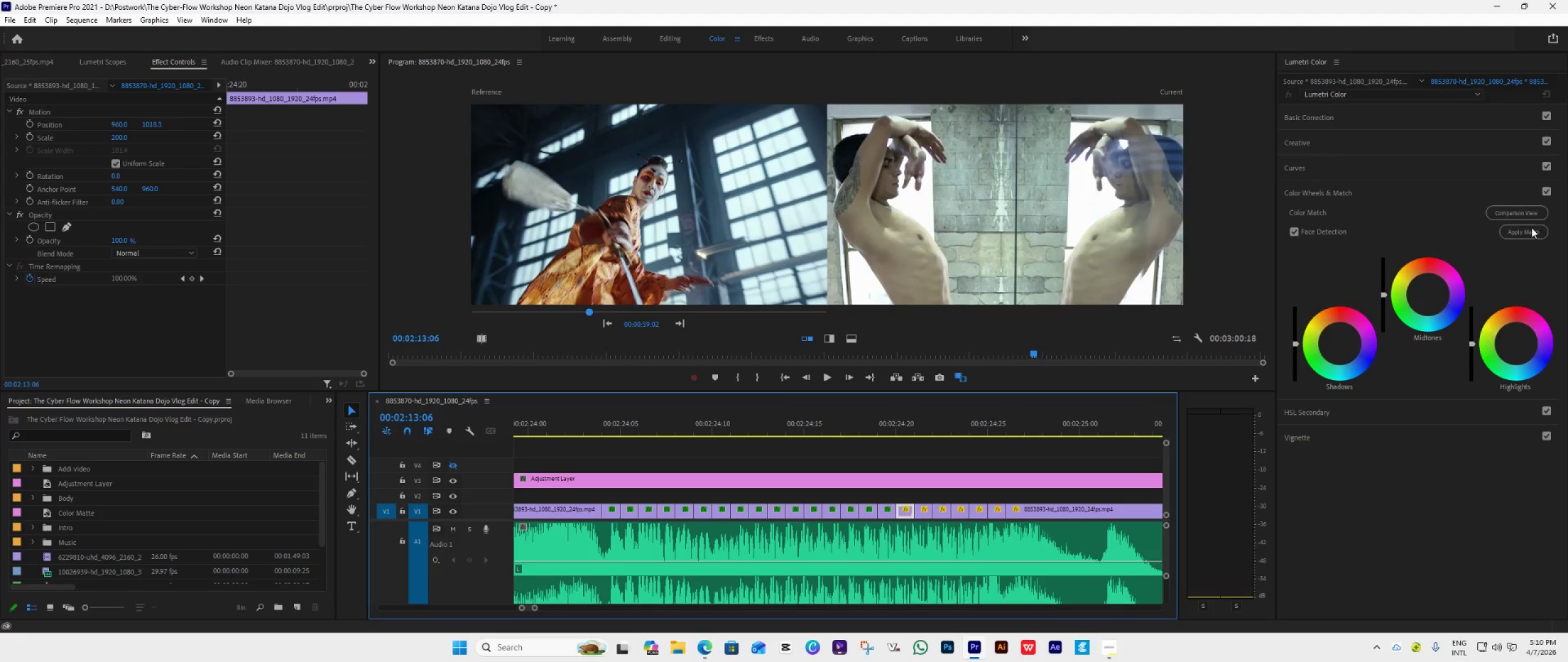 
left_click([1527, 232])
 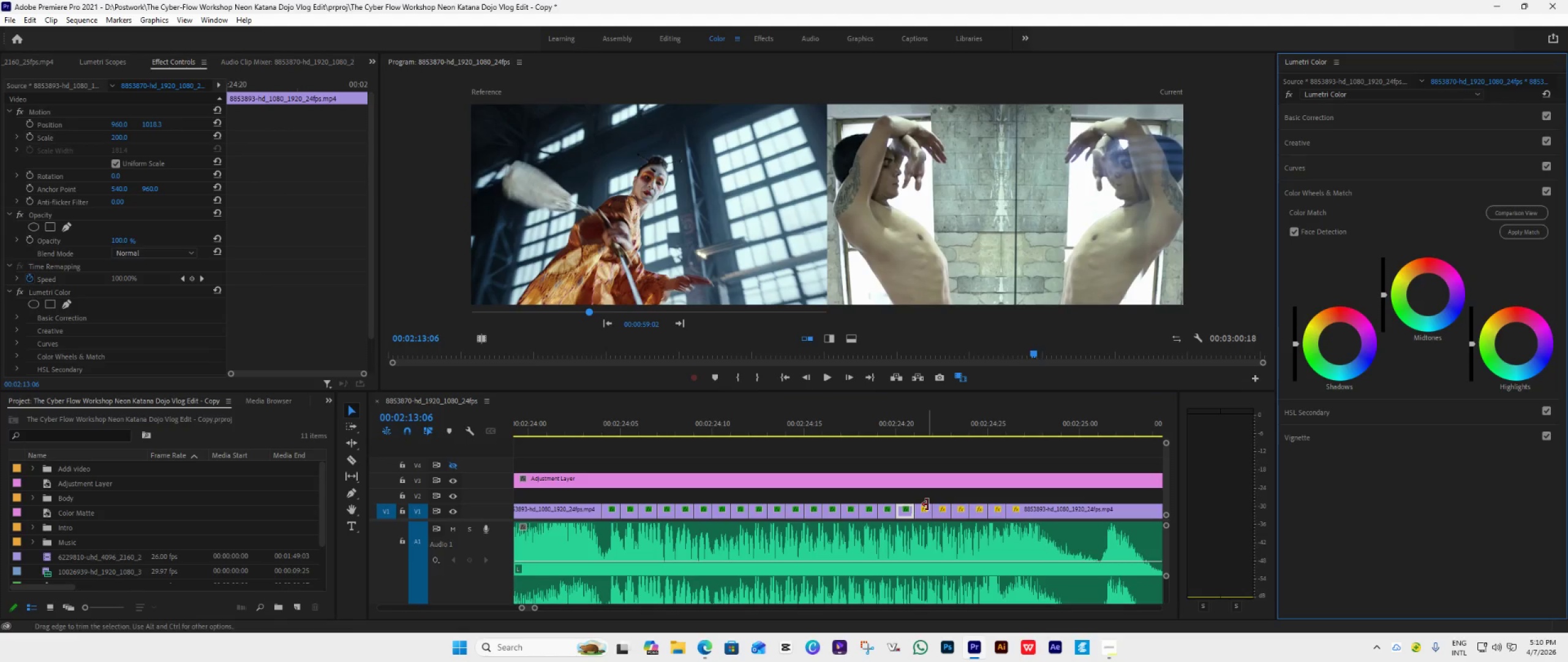 
left_click([927, 509])
 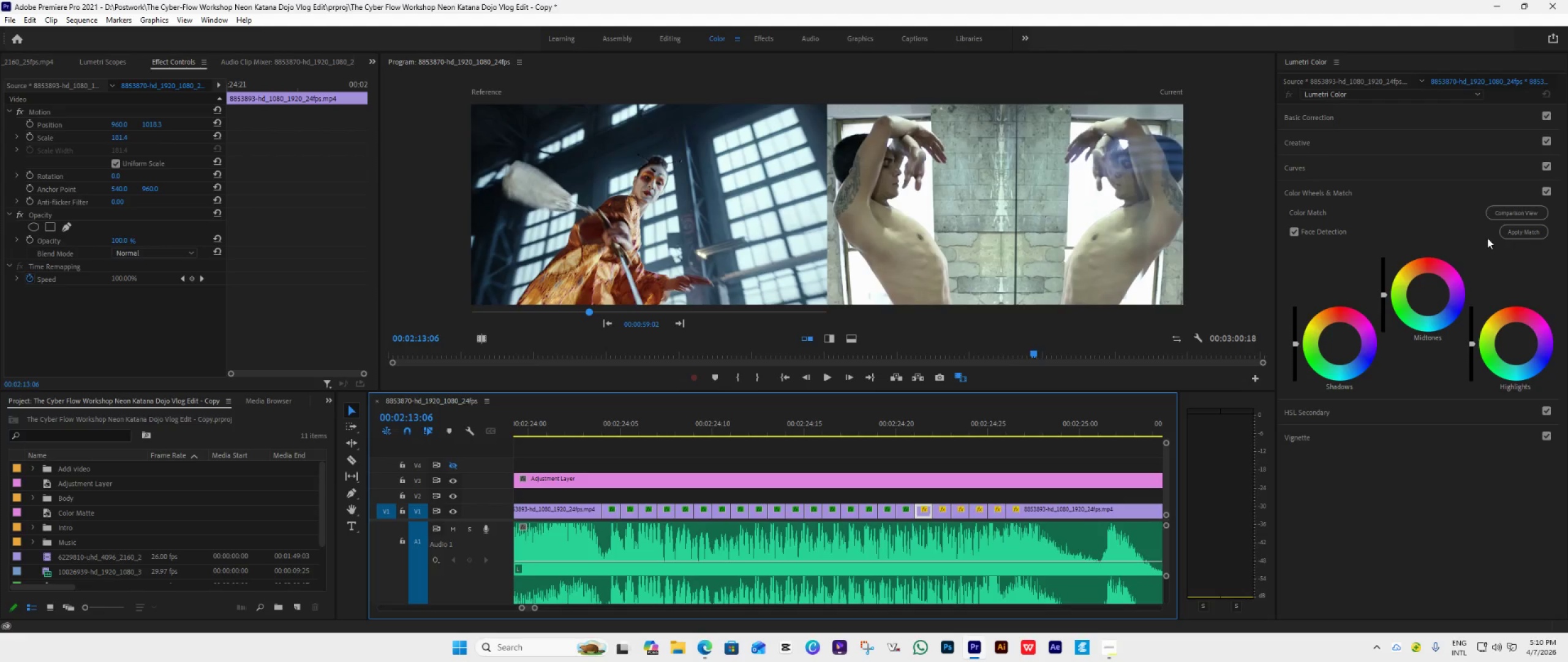 
left_click([1507, 227])
 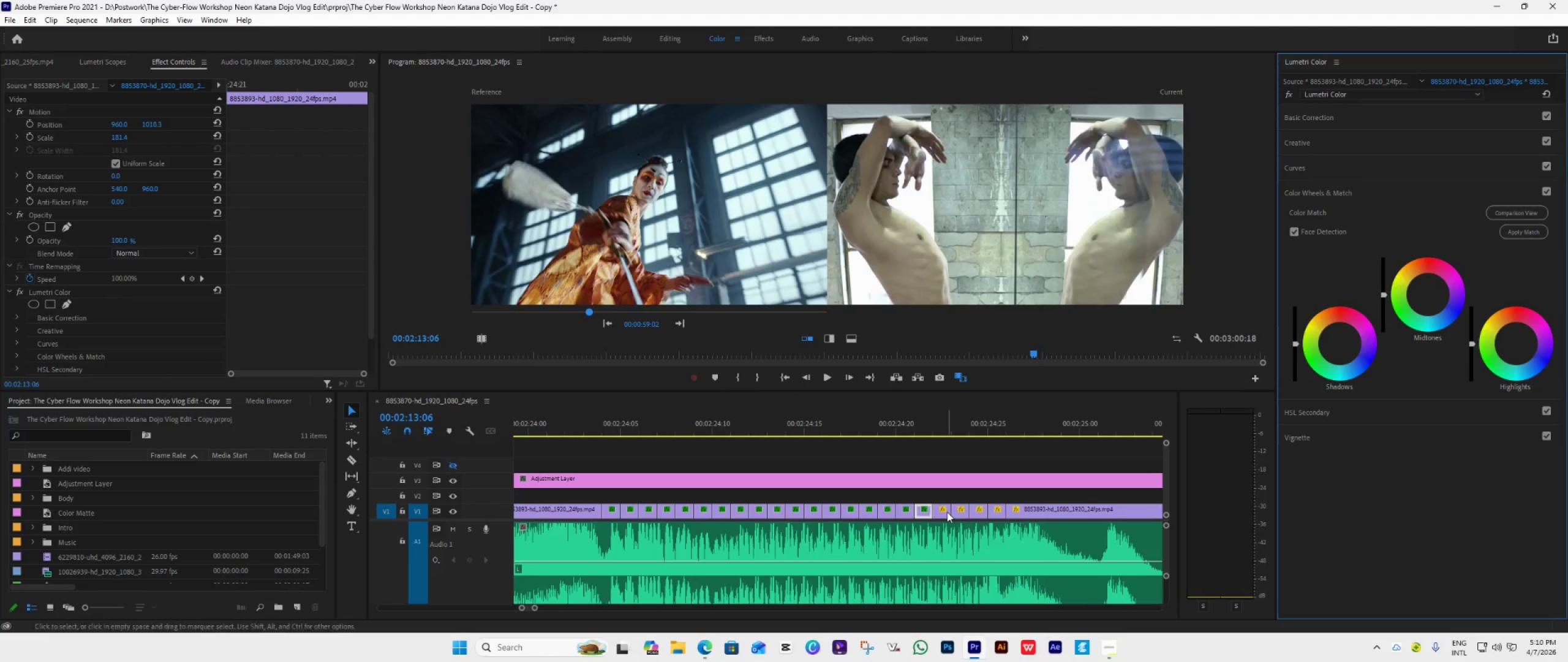 
left_click([946, 512])
 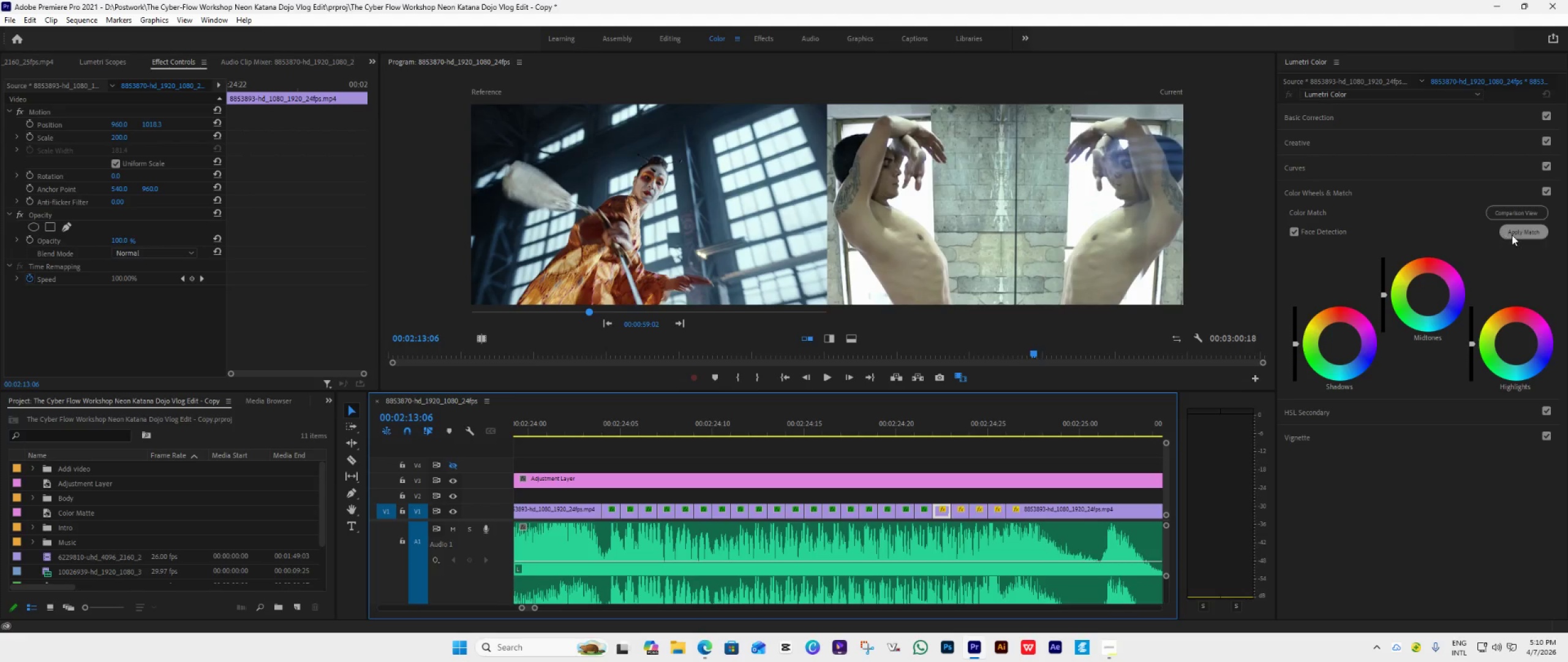 
left_click([1513, 234])
 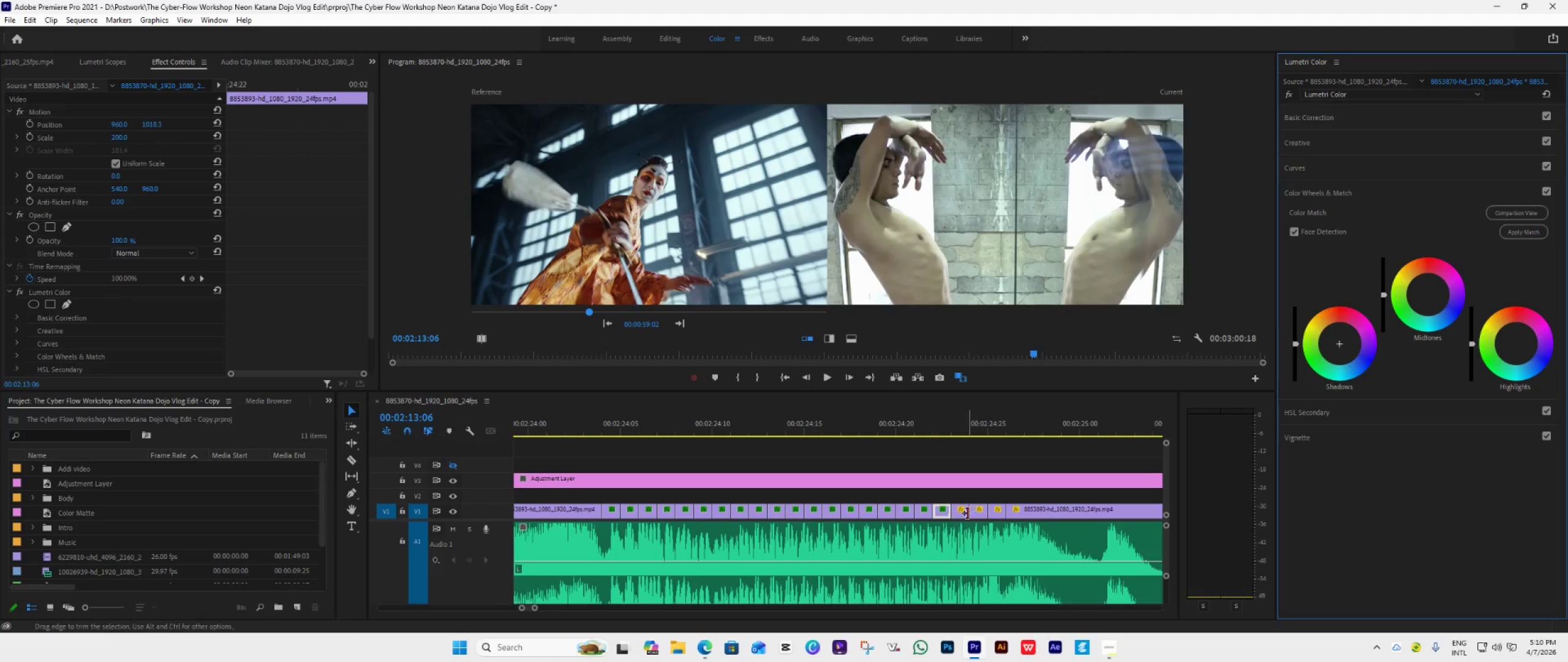 
left_click([962, 514])
 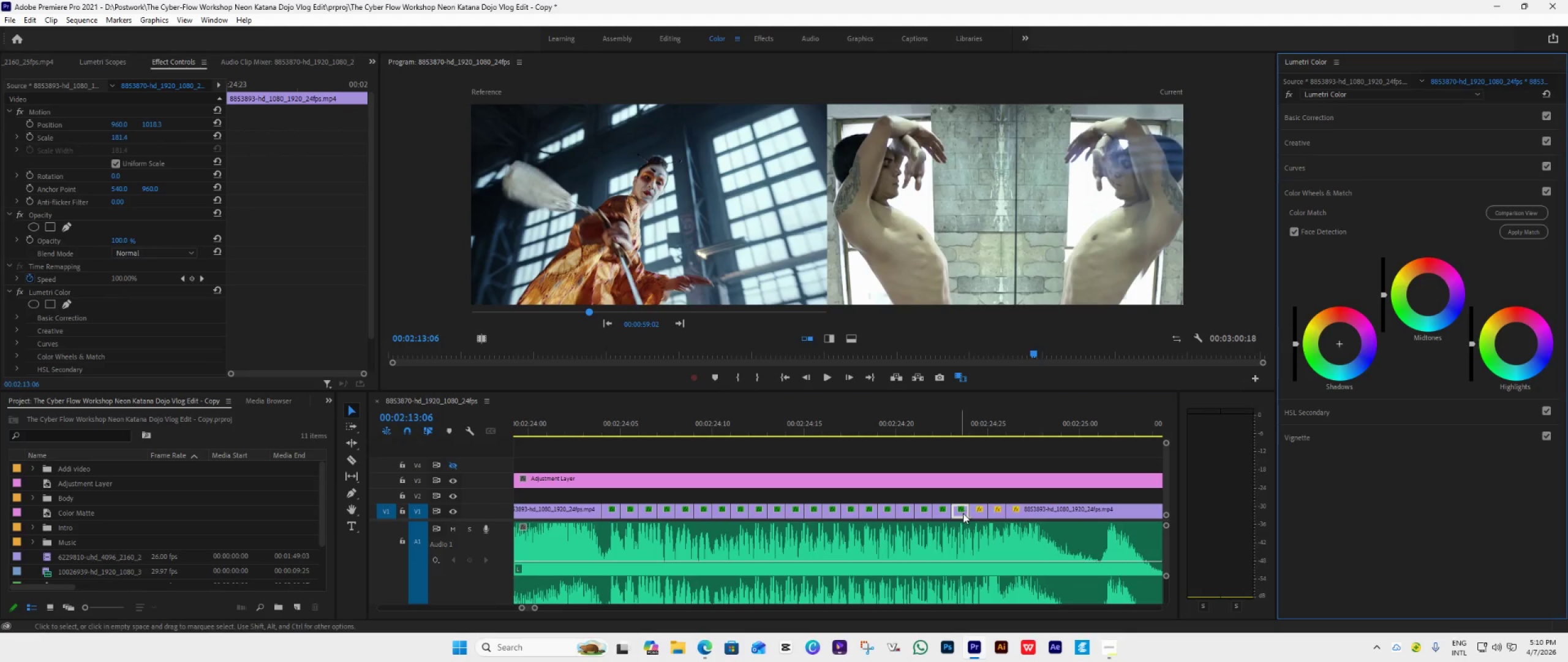 
left_click([978, 511])
 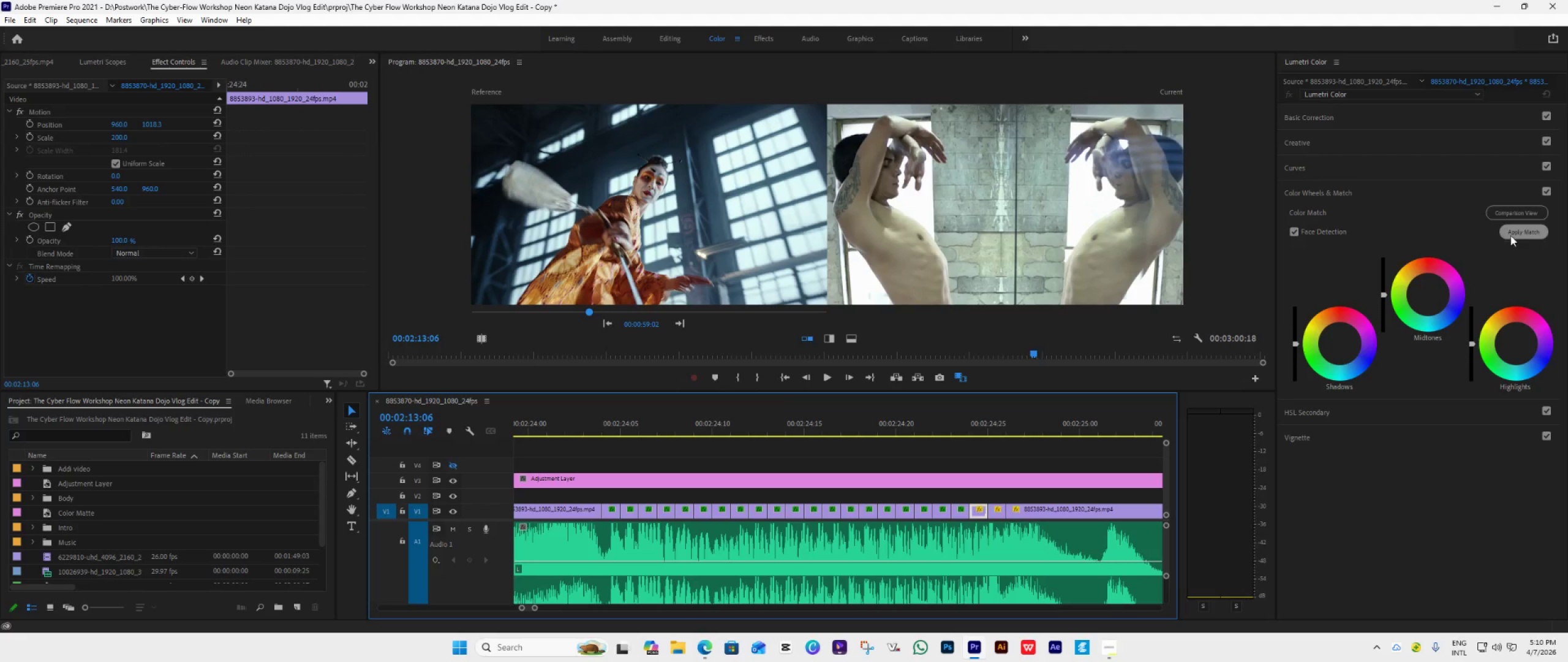 
left_click([1511, 235])
 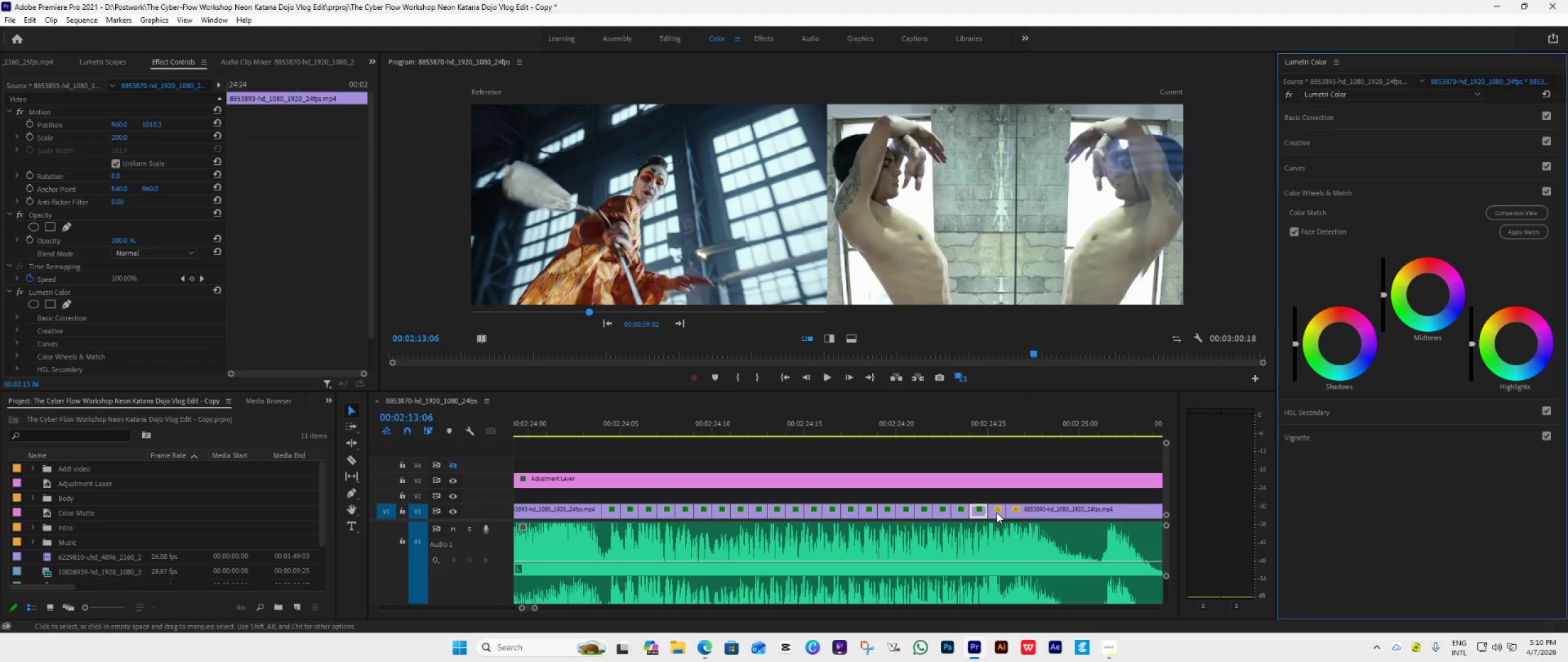 
left_click([996, 513])
 